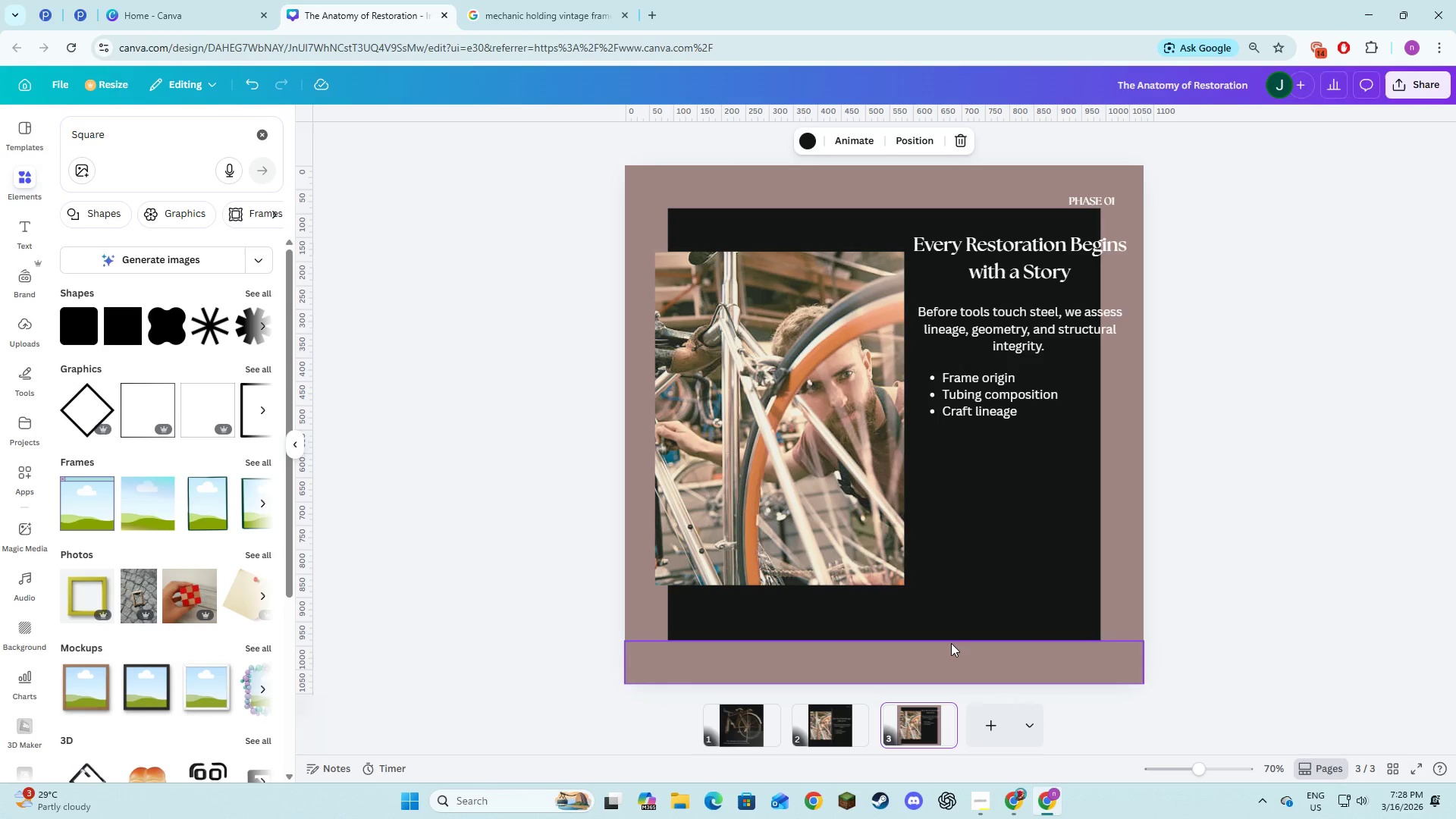 
left_click([833, 539])
 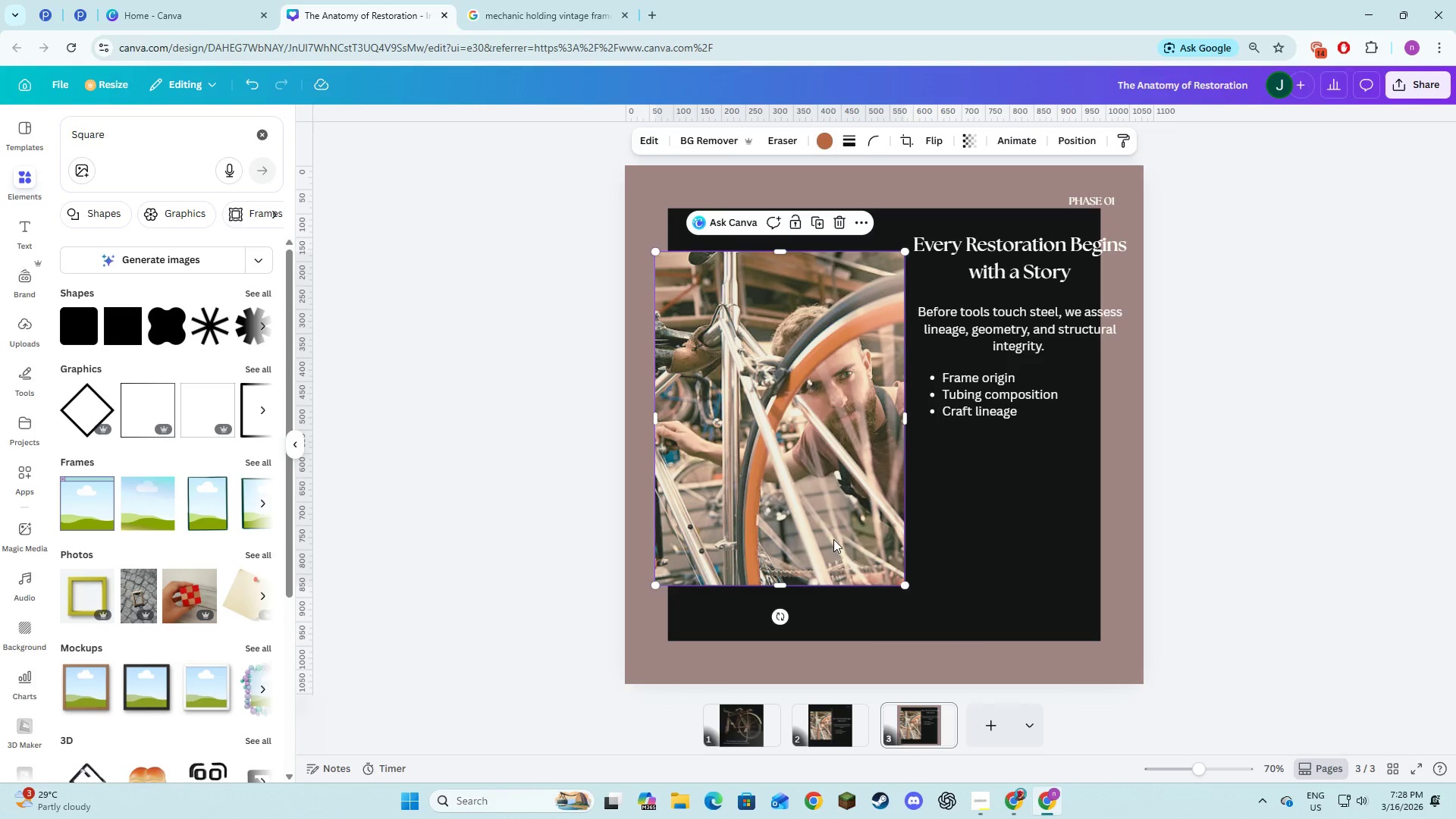 
key(Backspace)
 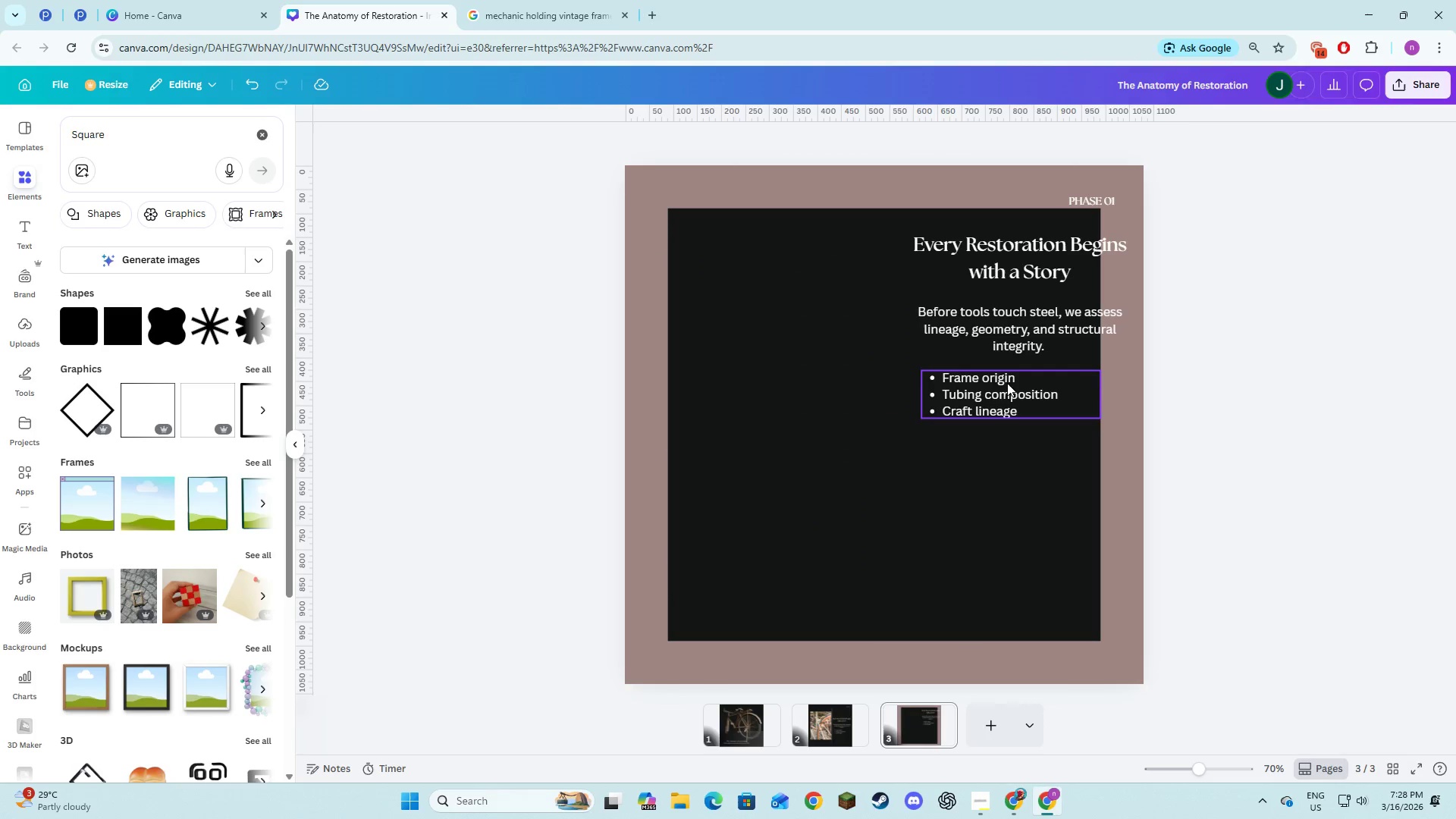 
left_click([1007, 383])
 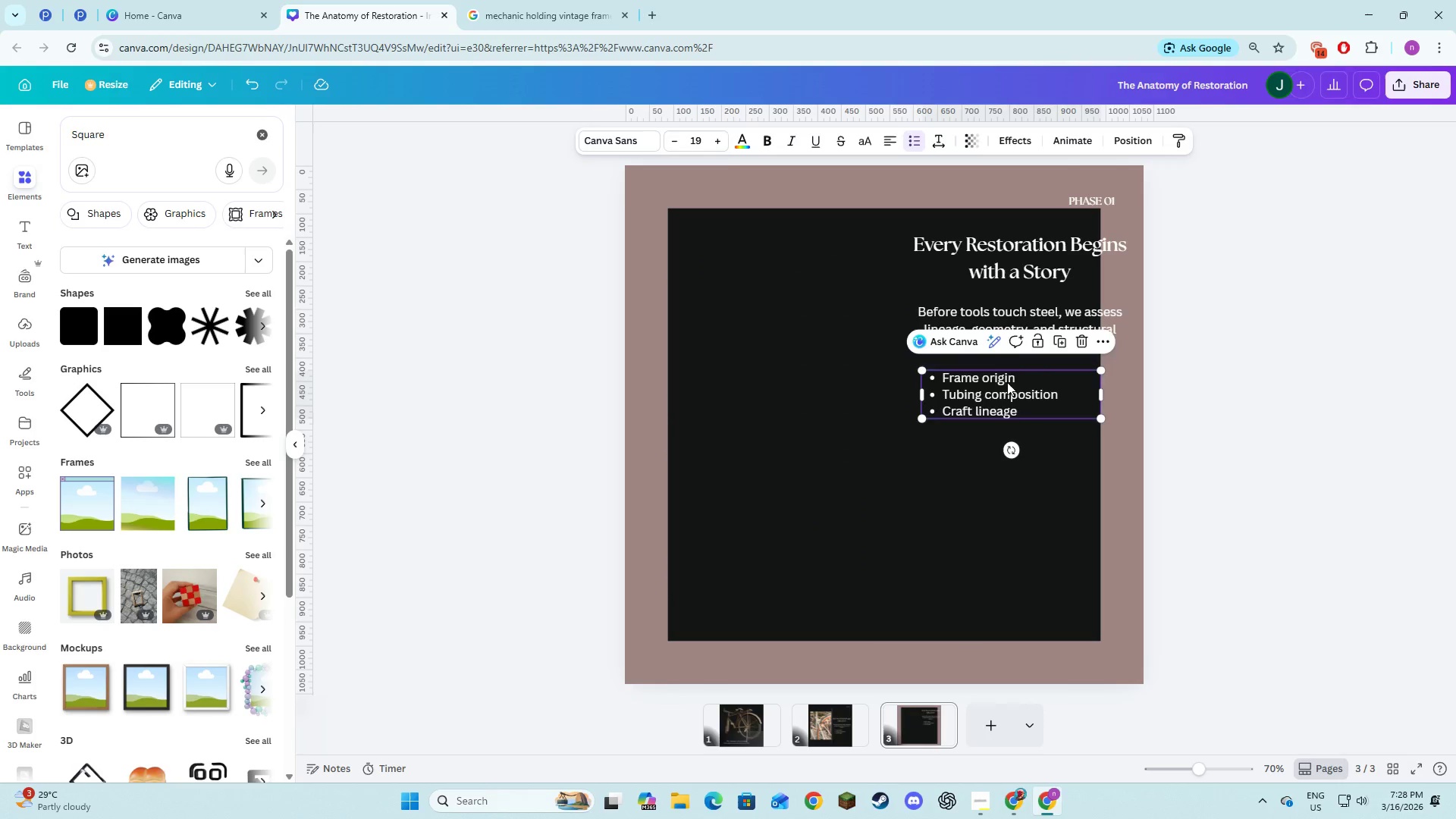 
key(Backspace)
 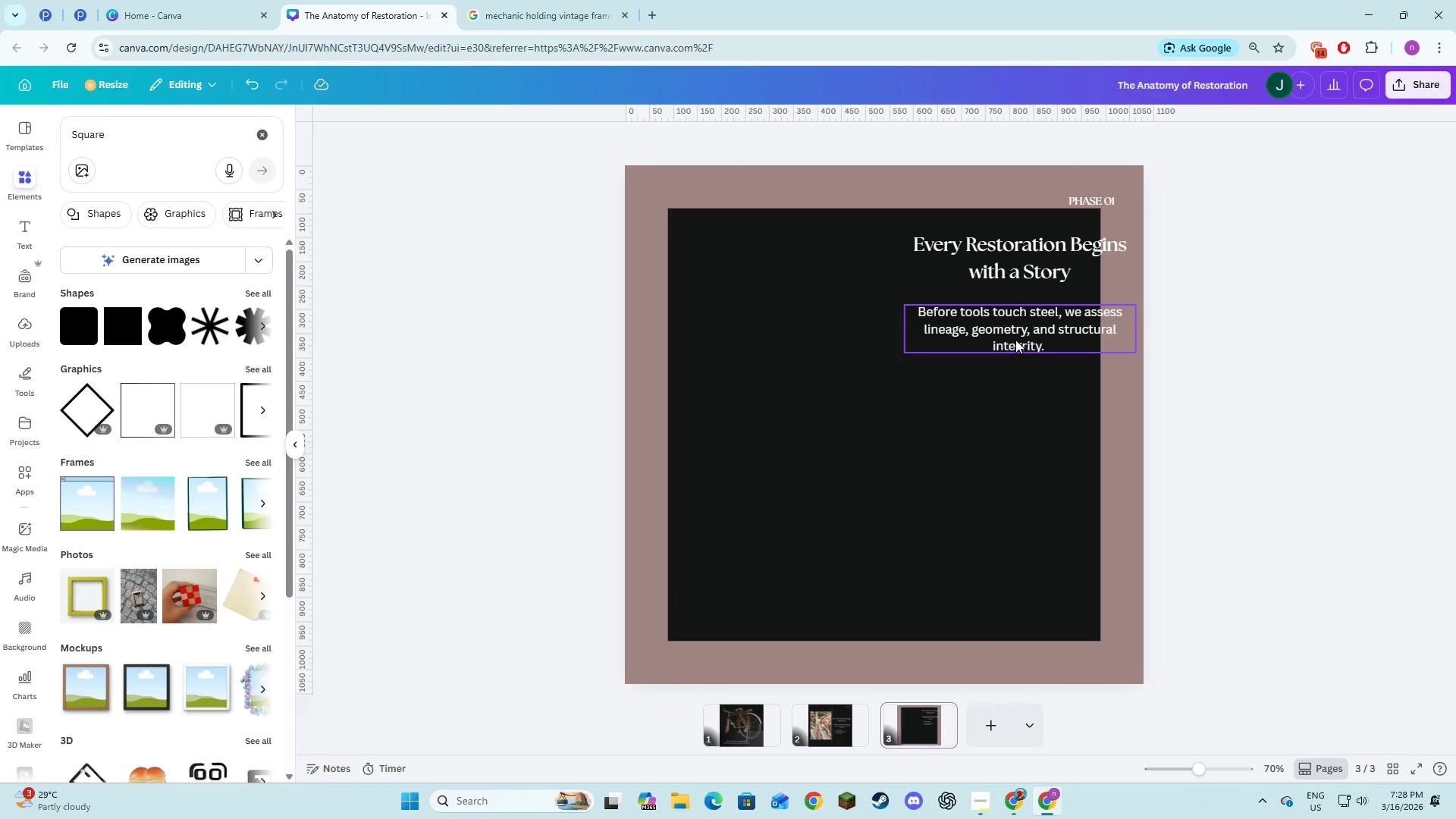 
double_click([1015, 340])
 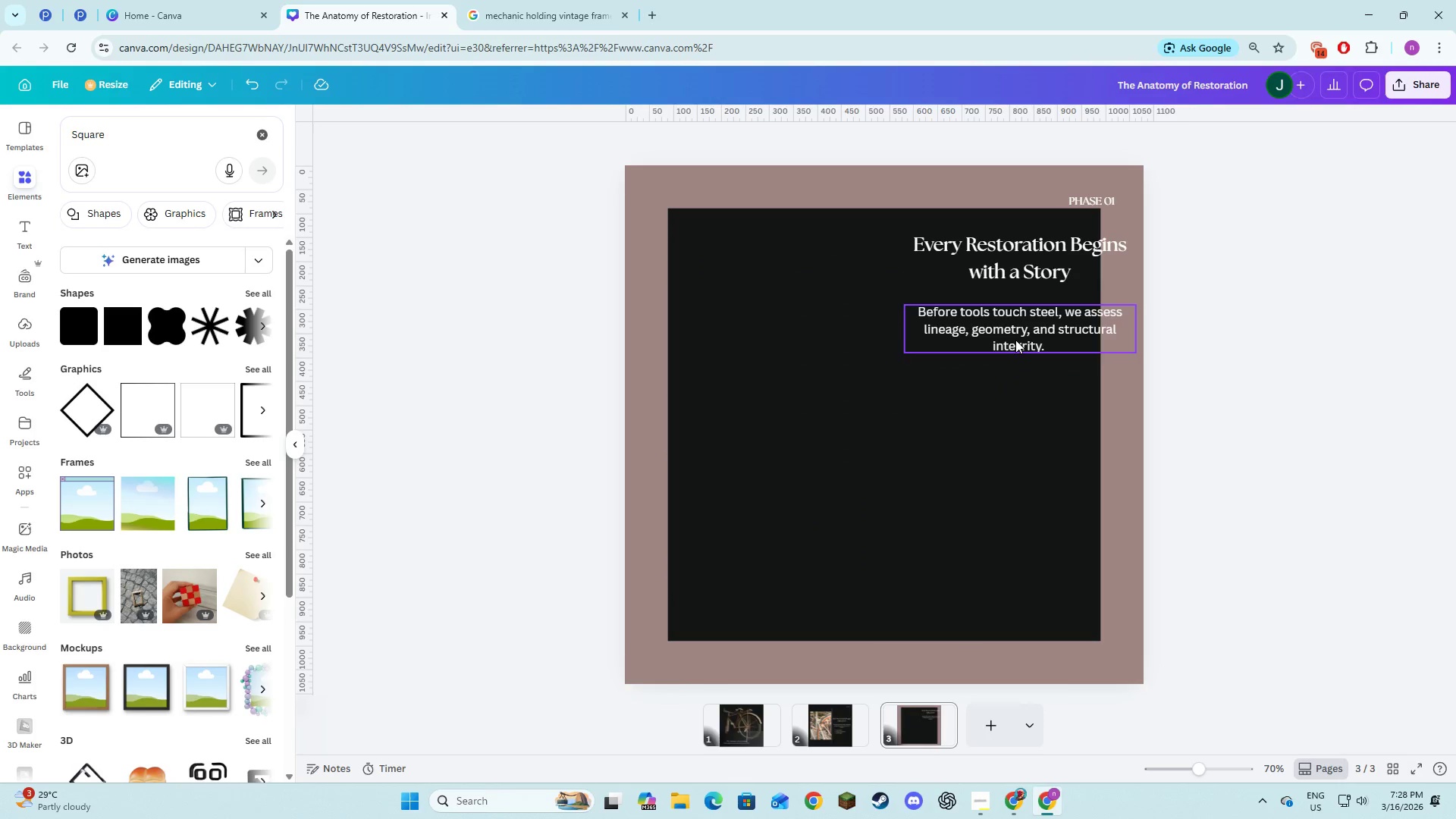 
key(Backspace)
 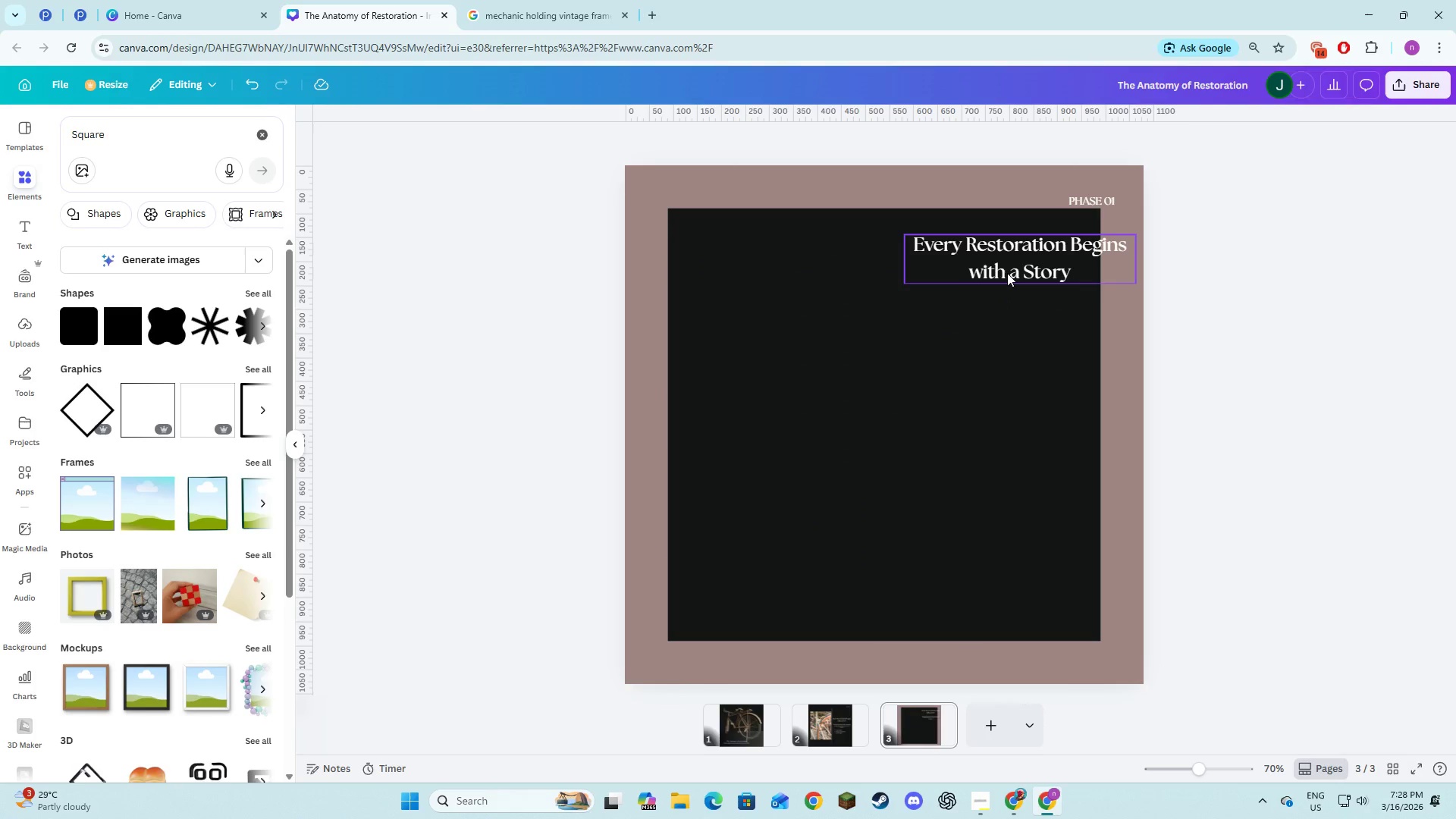 
left_click([1007, 273])
 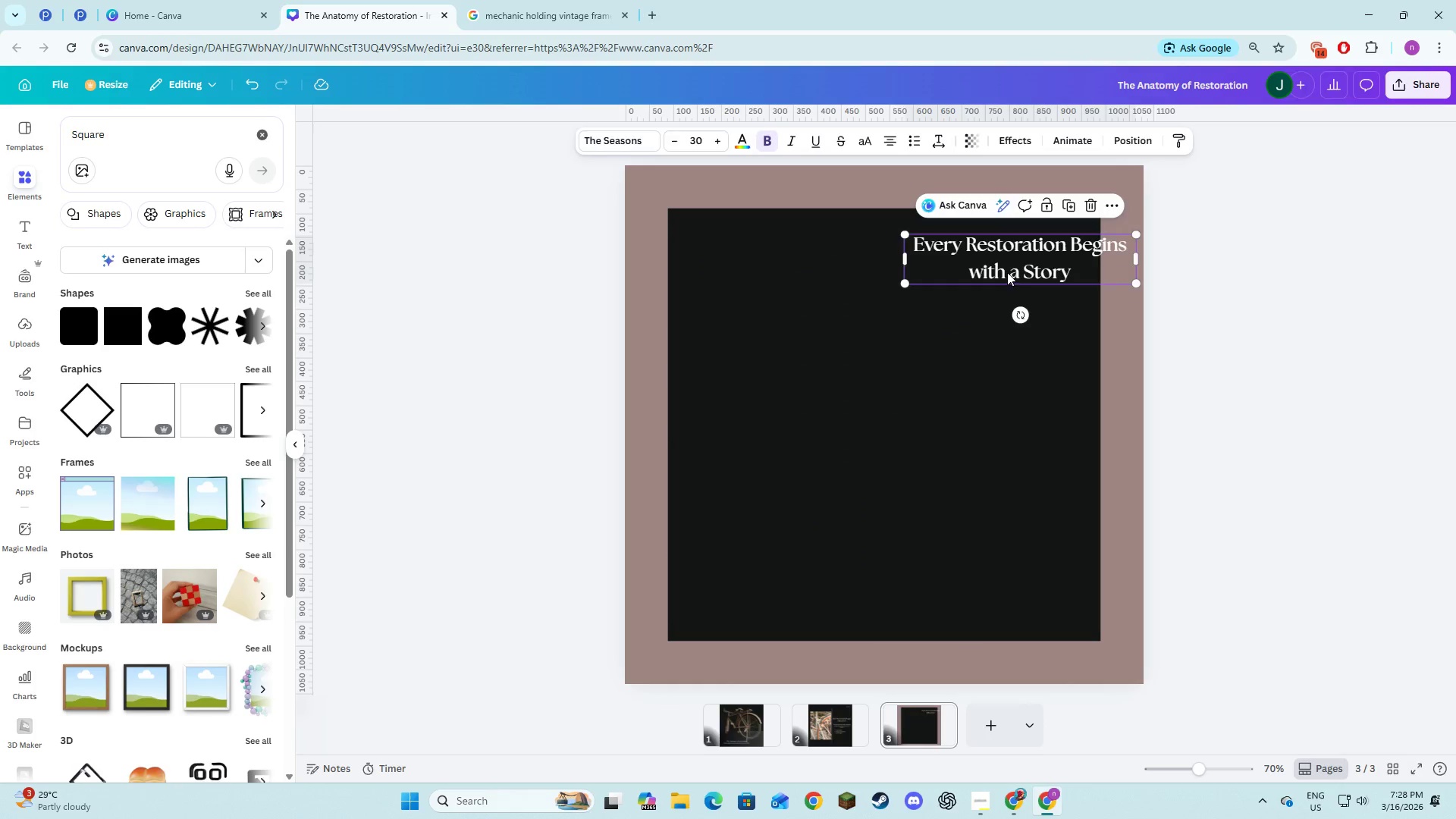 
key(Backspace)
 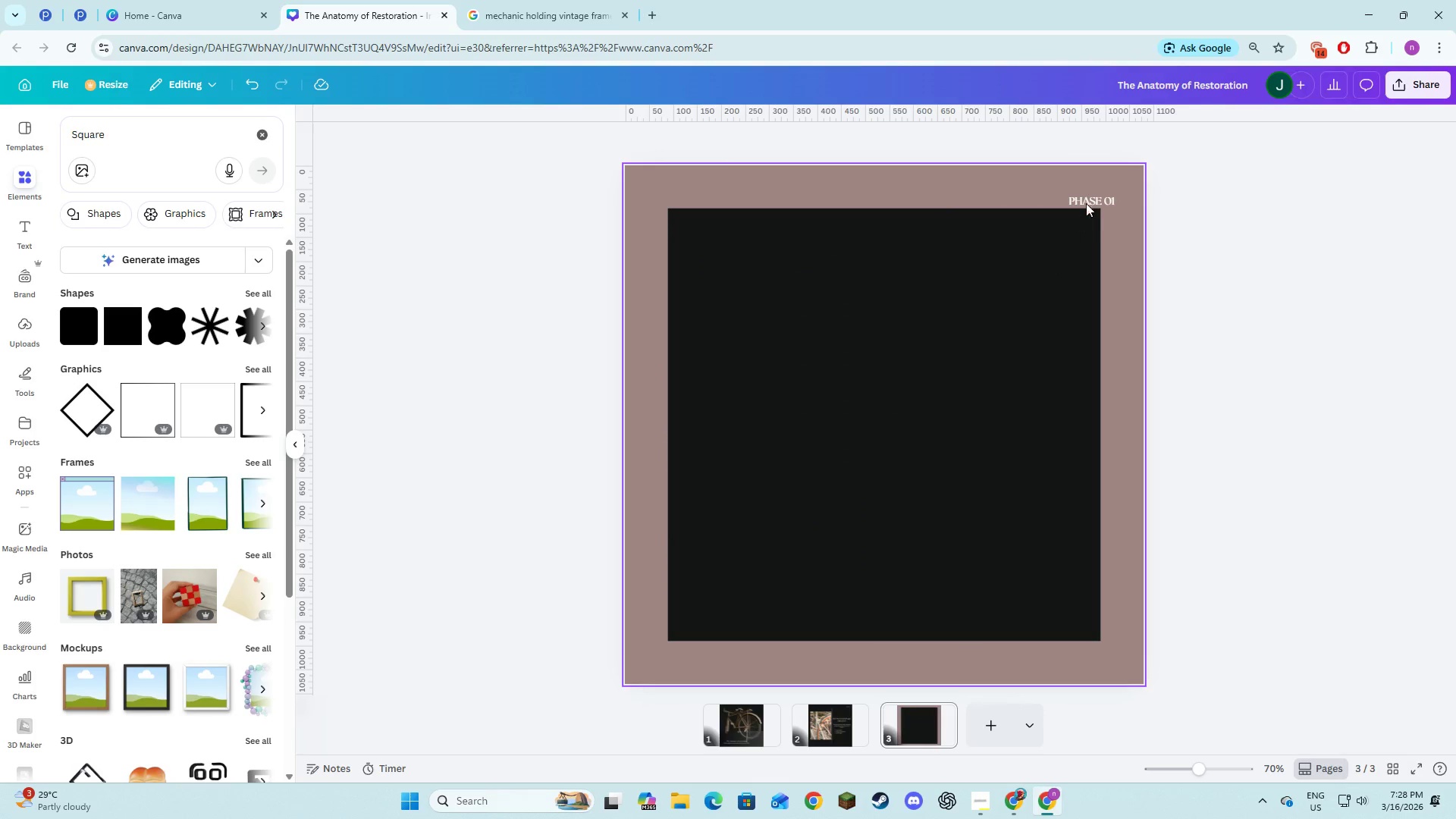 
left_click([1088, 199])
 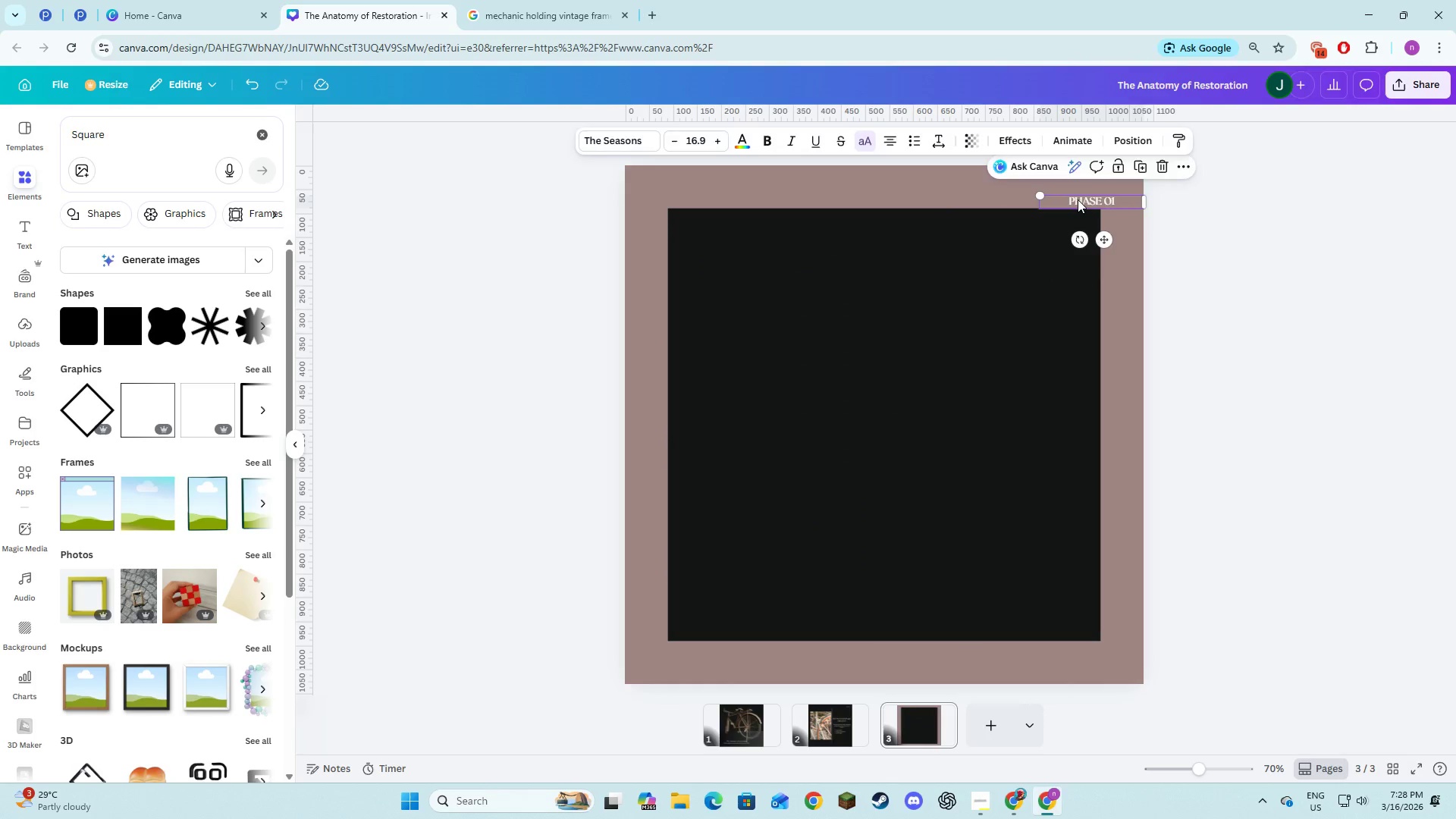 
key(Backspace)
 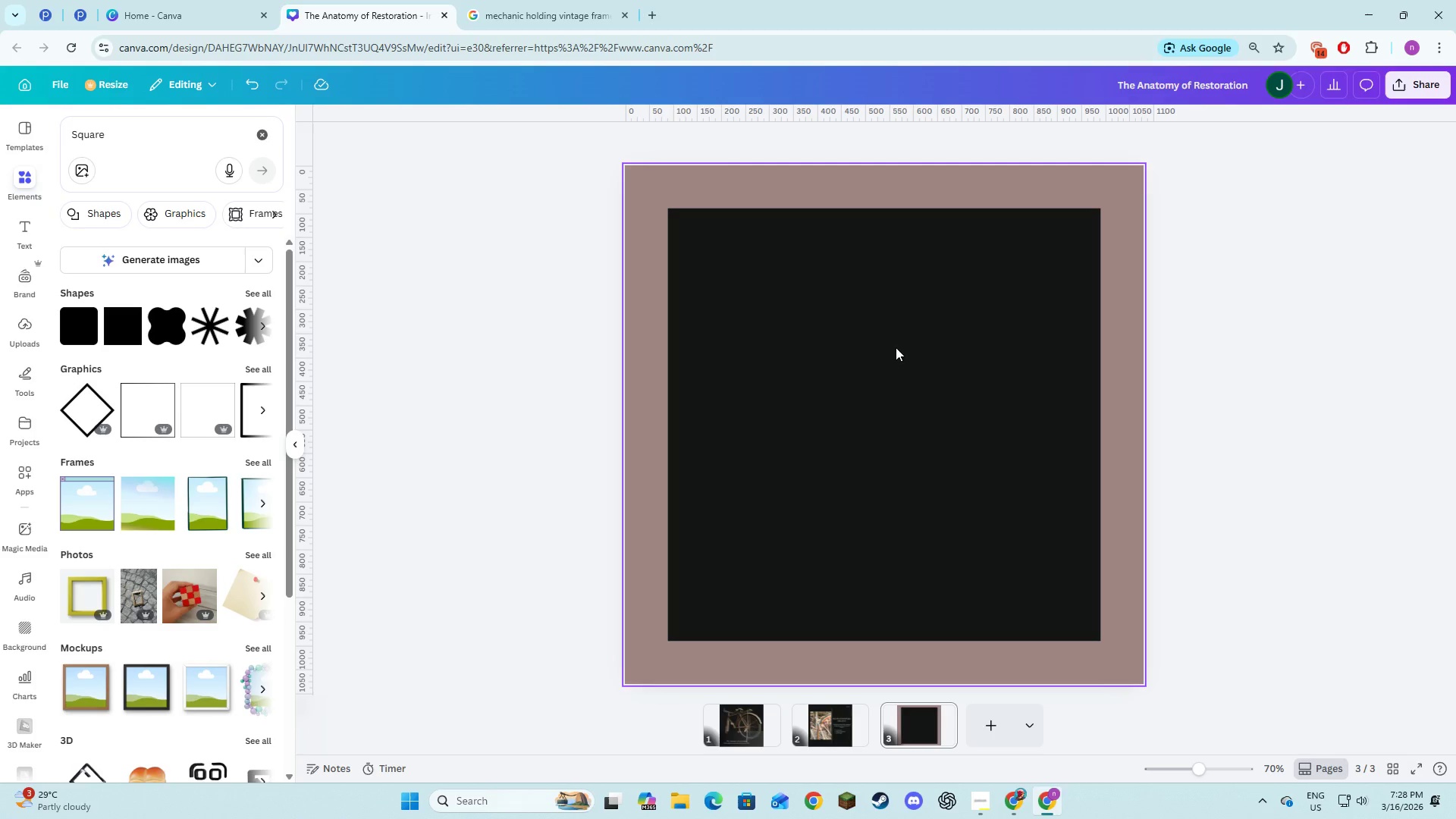 
wait(44.3)
 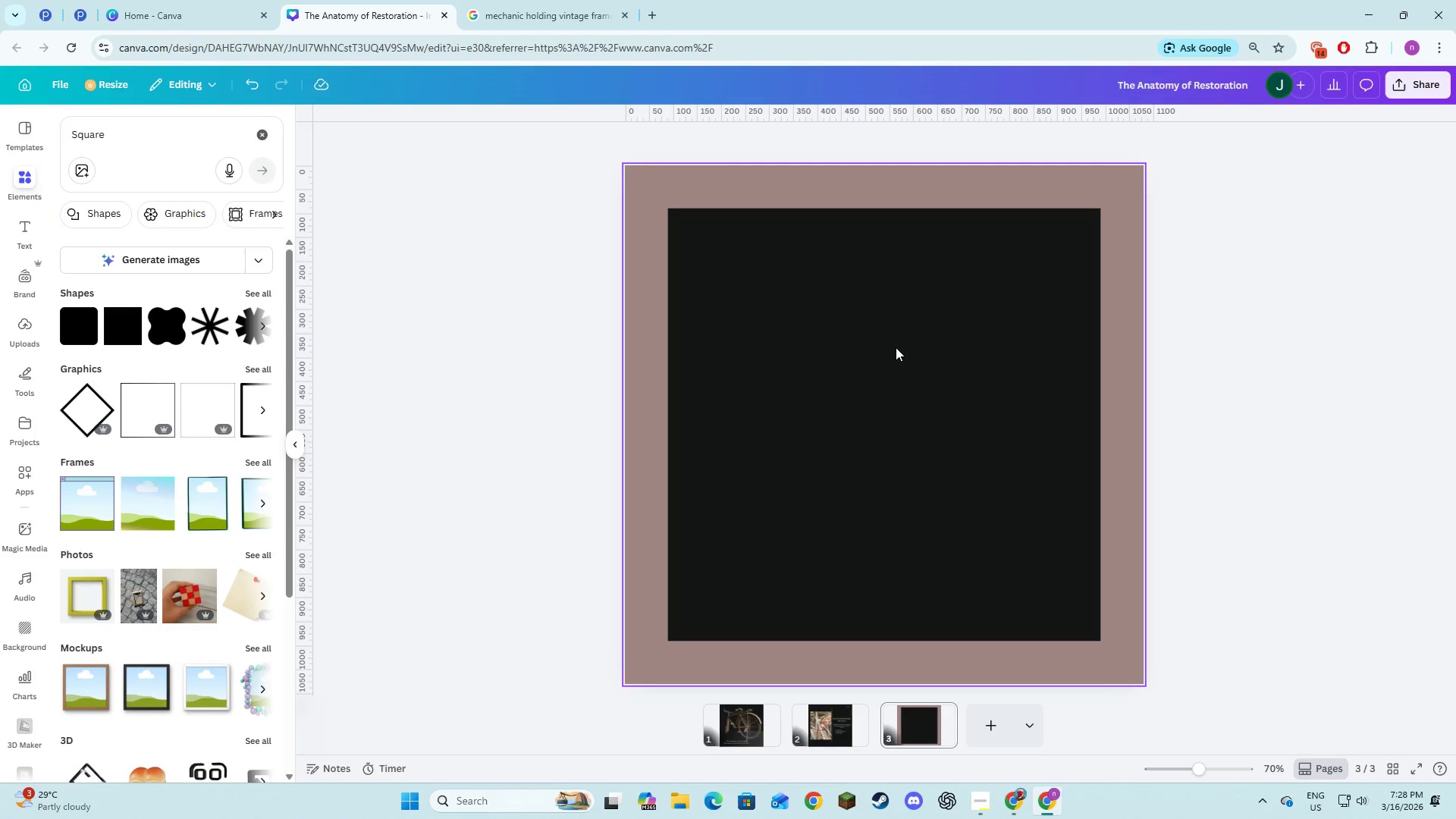 
left_click([485, 0])
 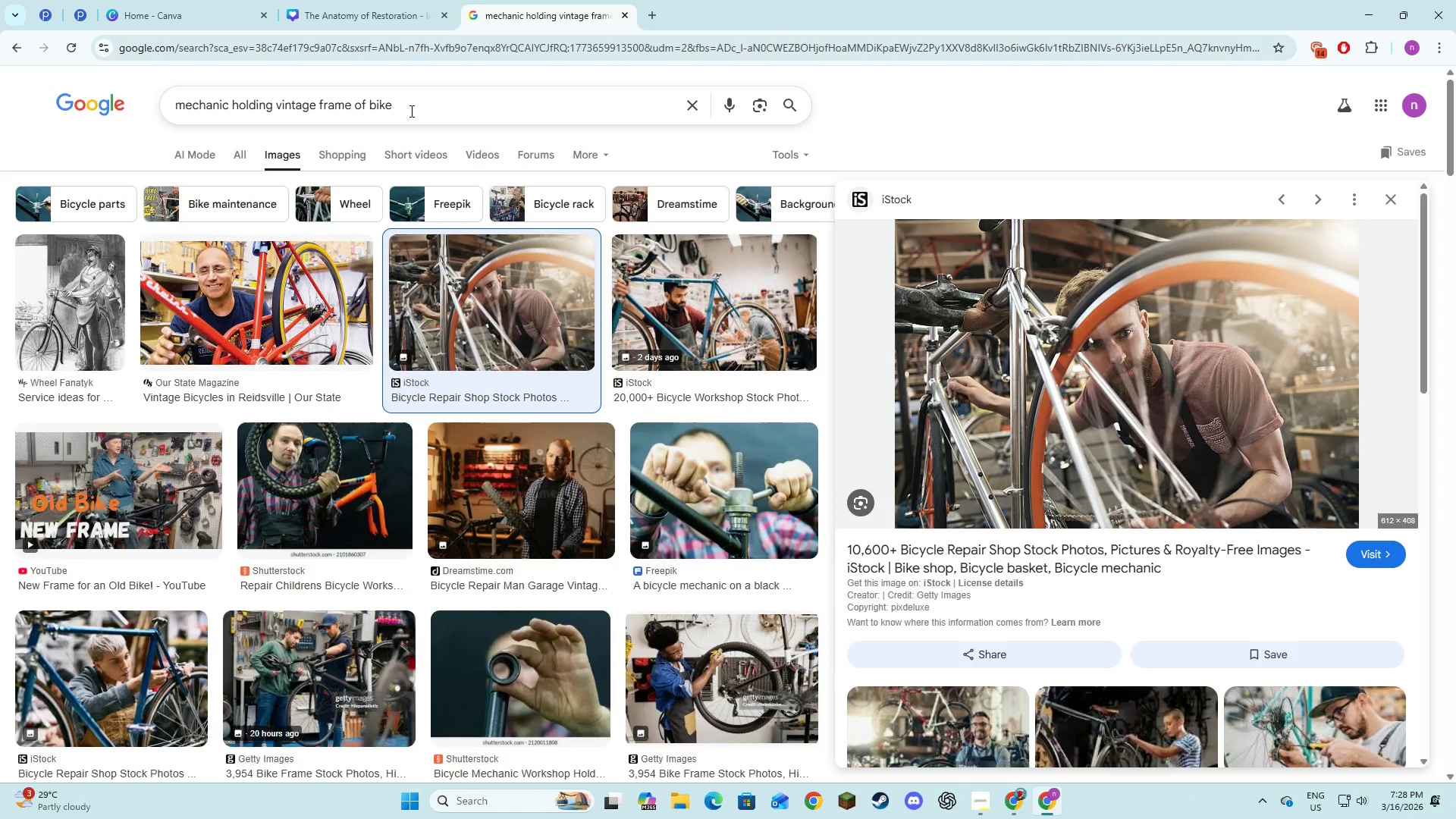 
left_click_drag(start_coordinate=[416, 108], to_coordinate=[162, 102])
 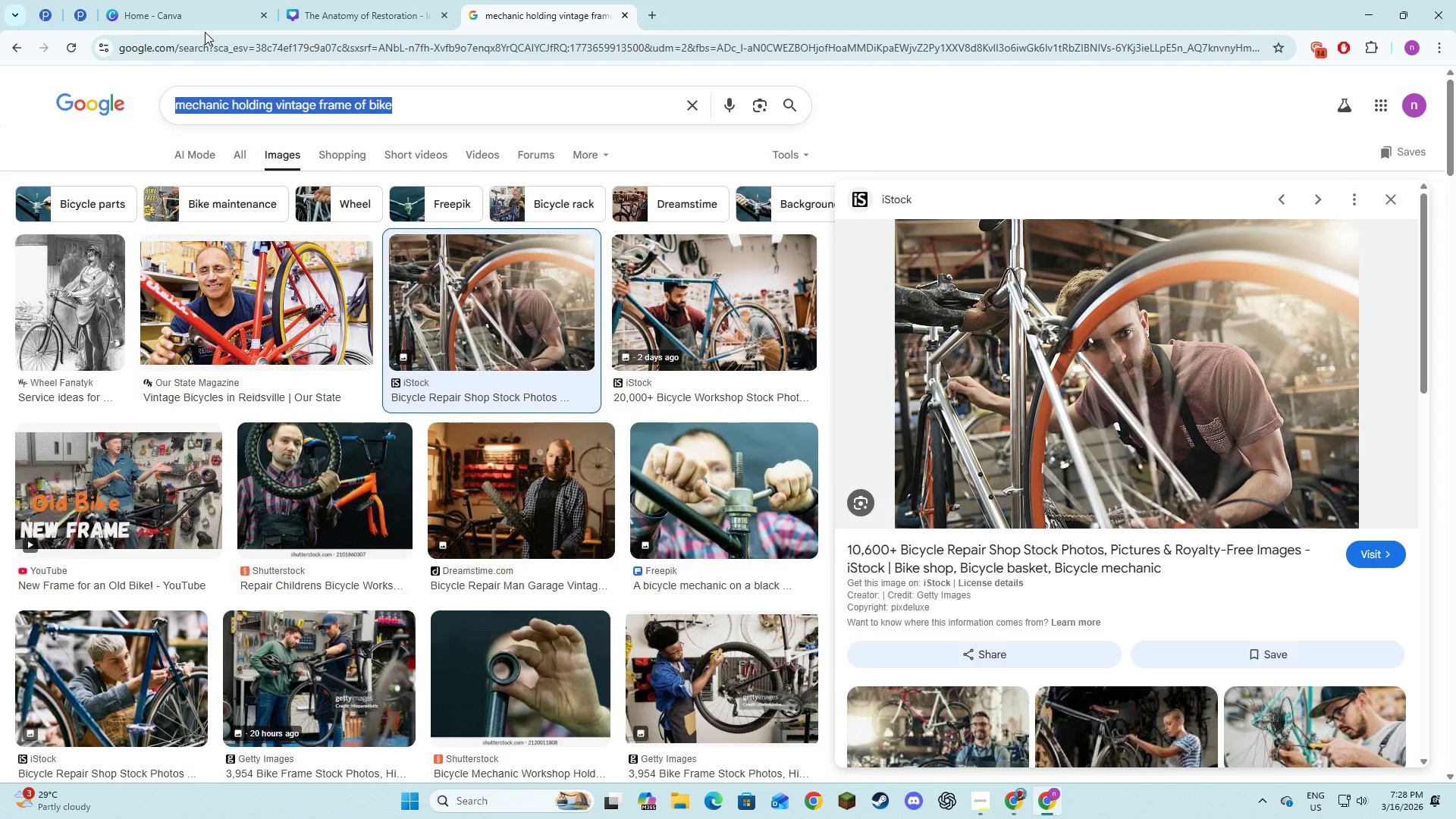 
type(macro )
 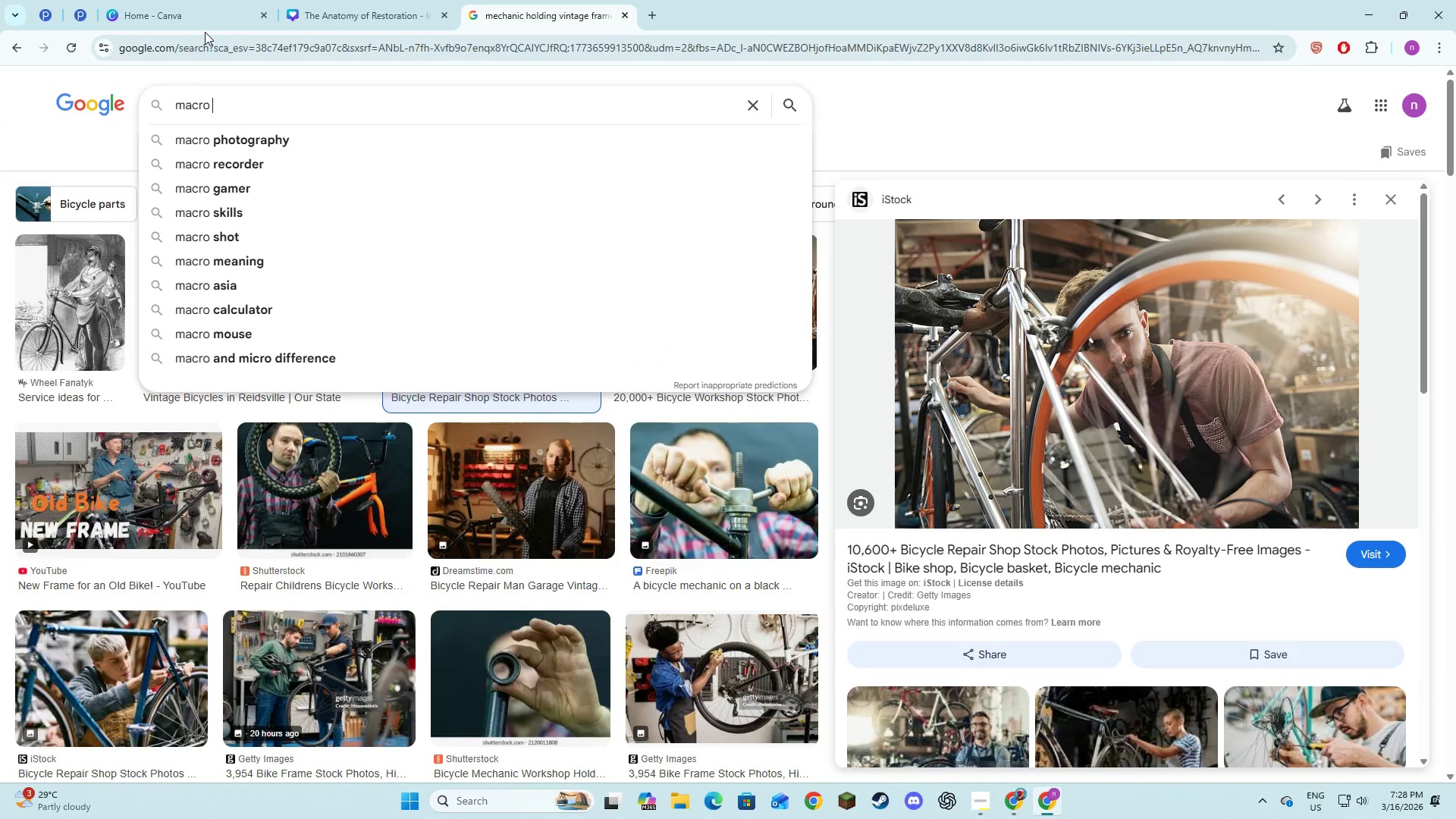 
key(Enter)
 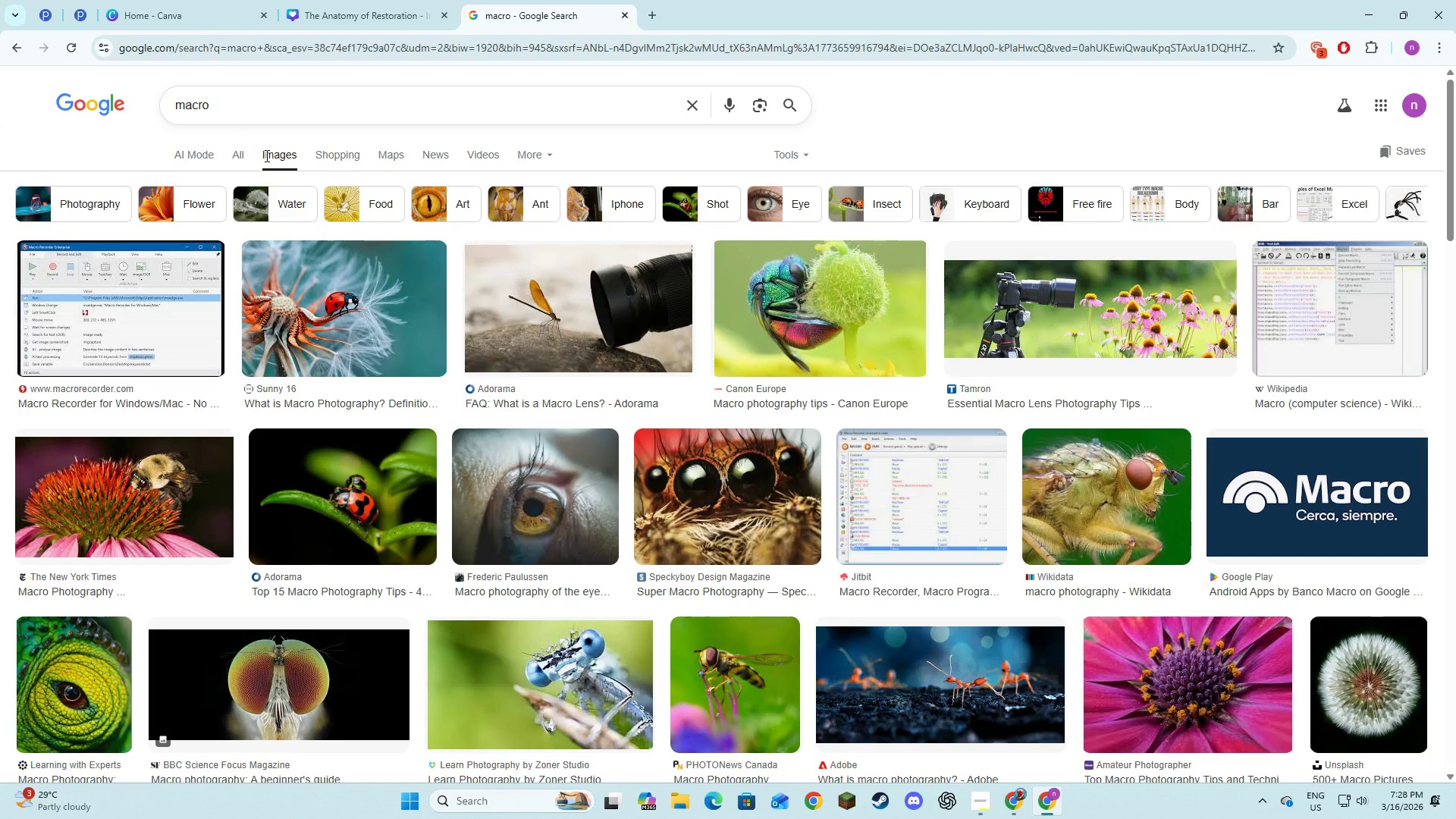 
wait(7.02)
 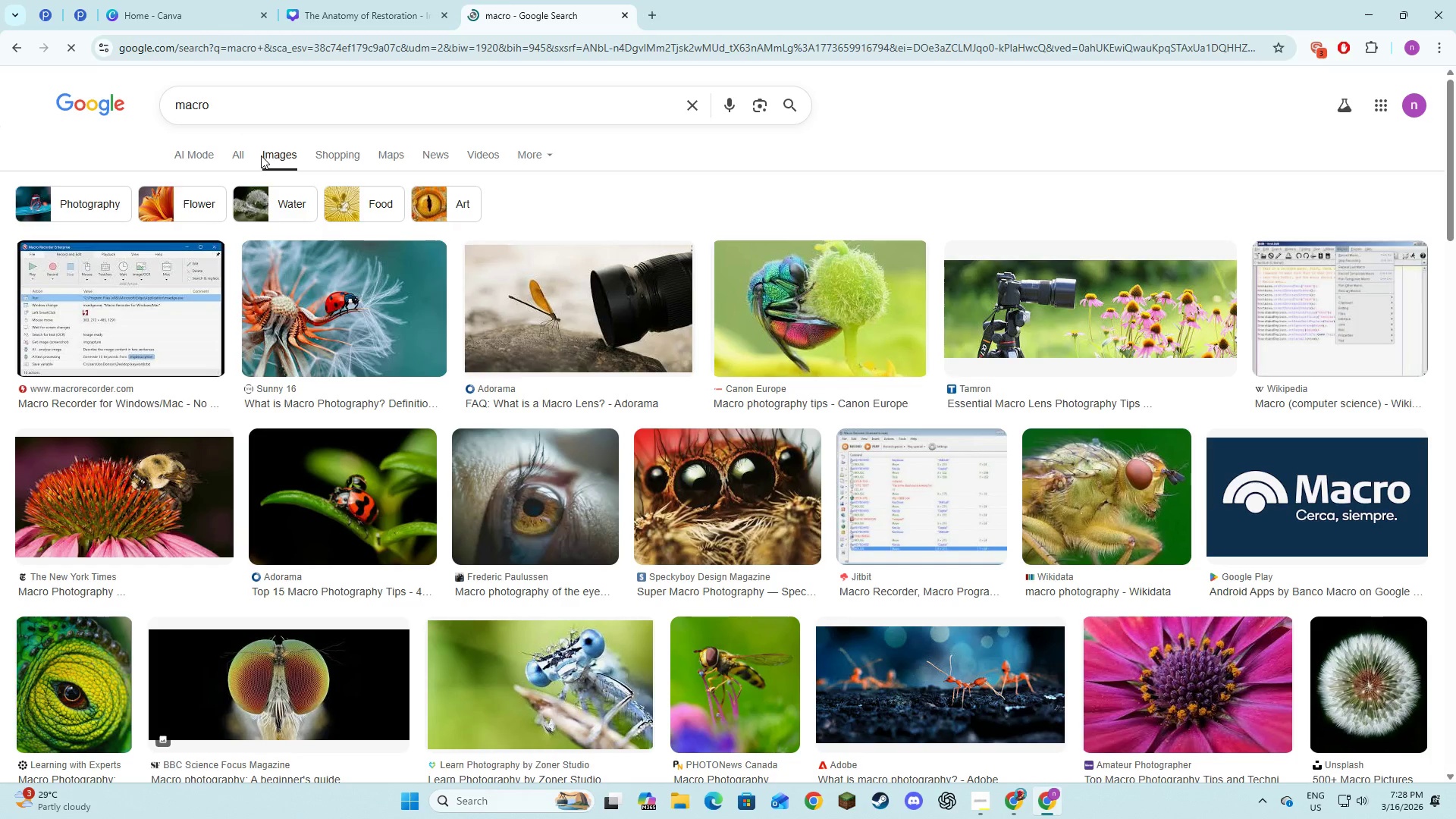 
left_click([144, 0])
 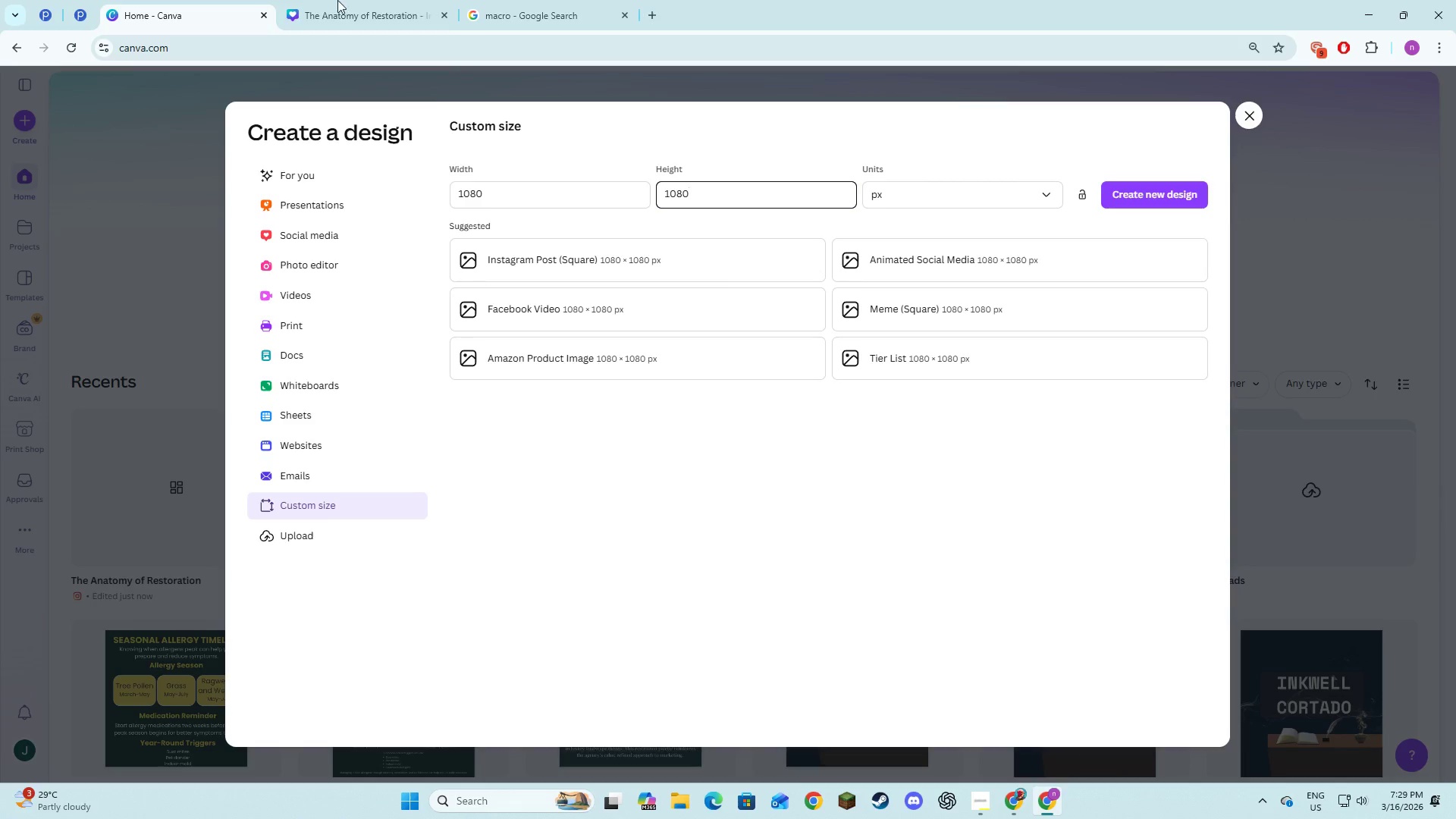 
left_click([345, 0])
 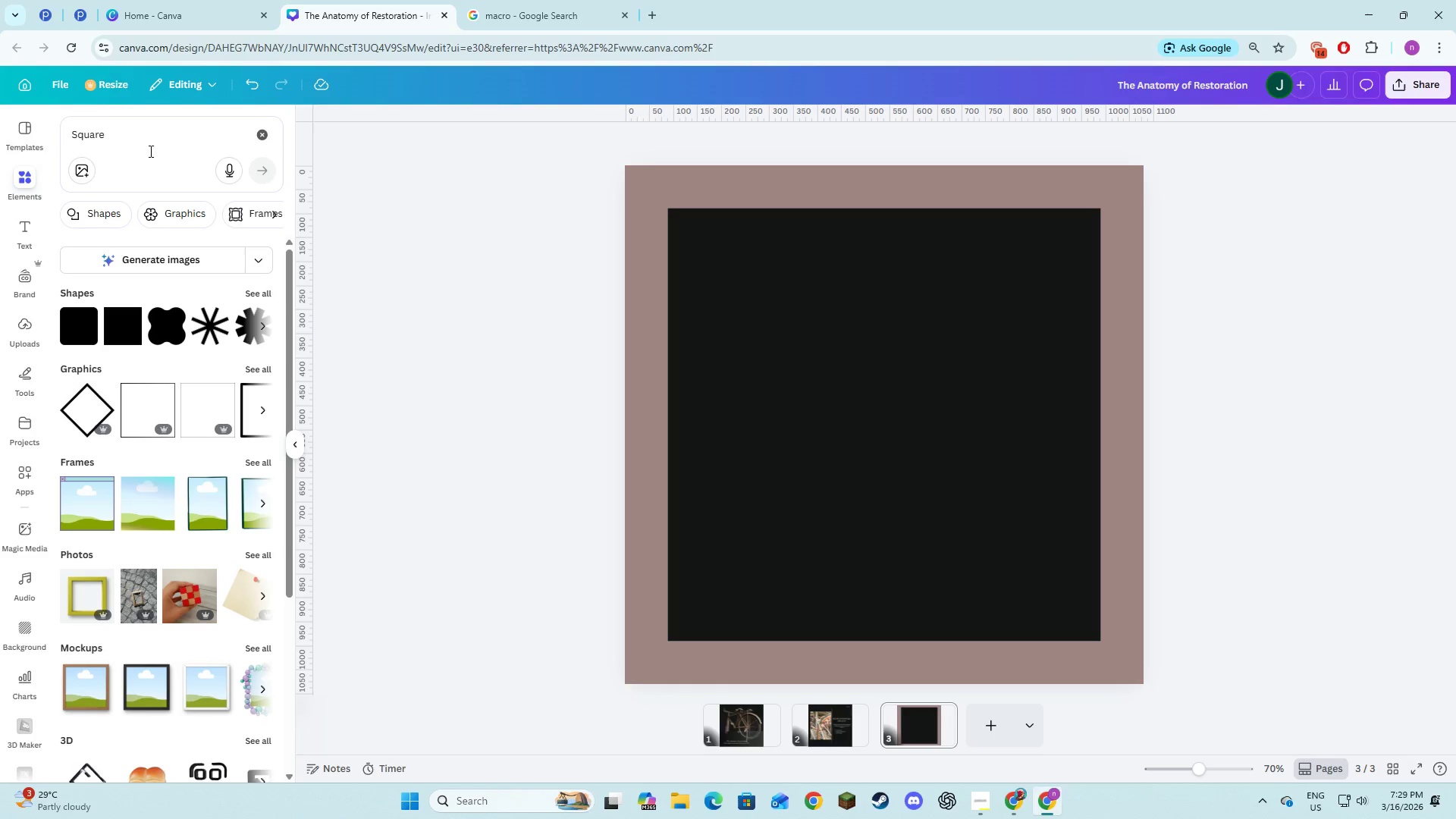 
left_click_drag(start_coordinate=[161, 140], to_coordinate=[71, 136])
 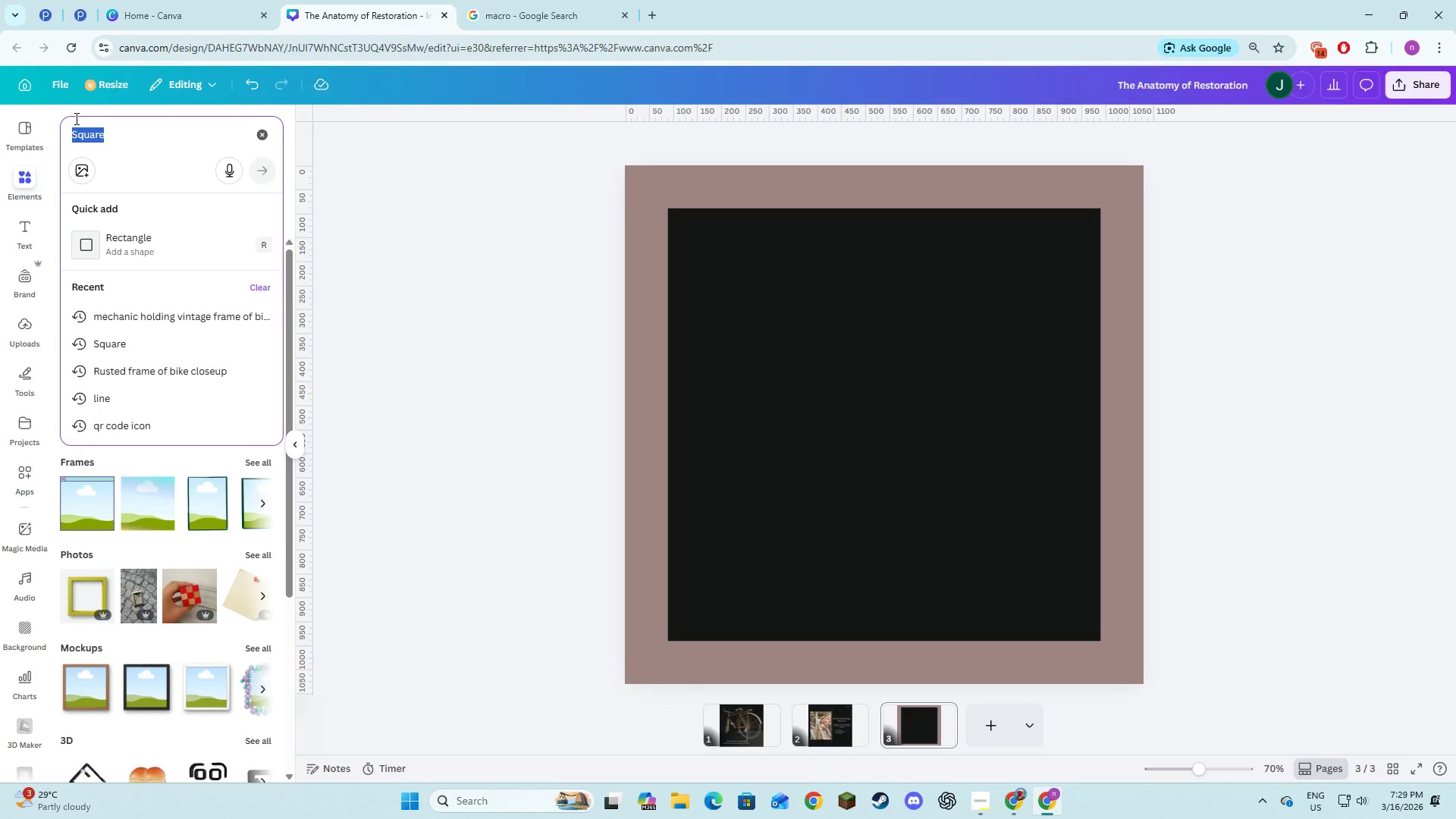 
type(rust)
 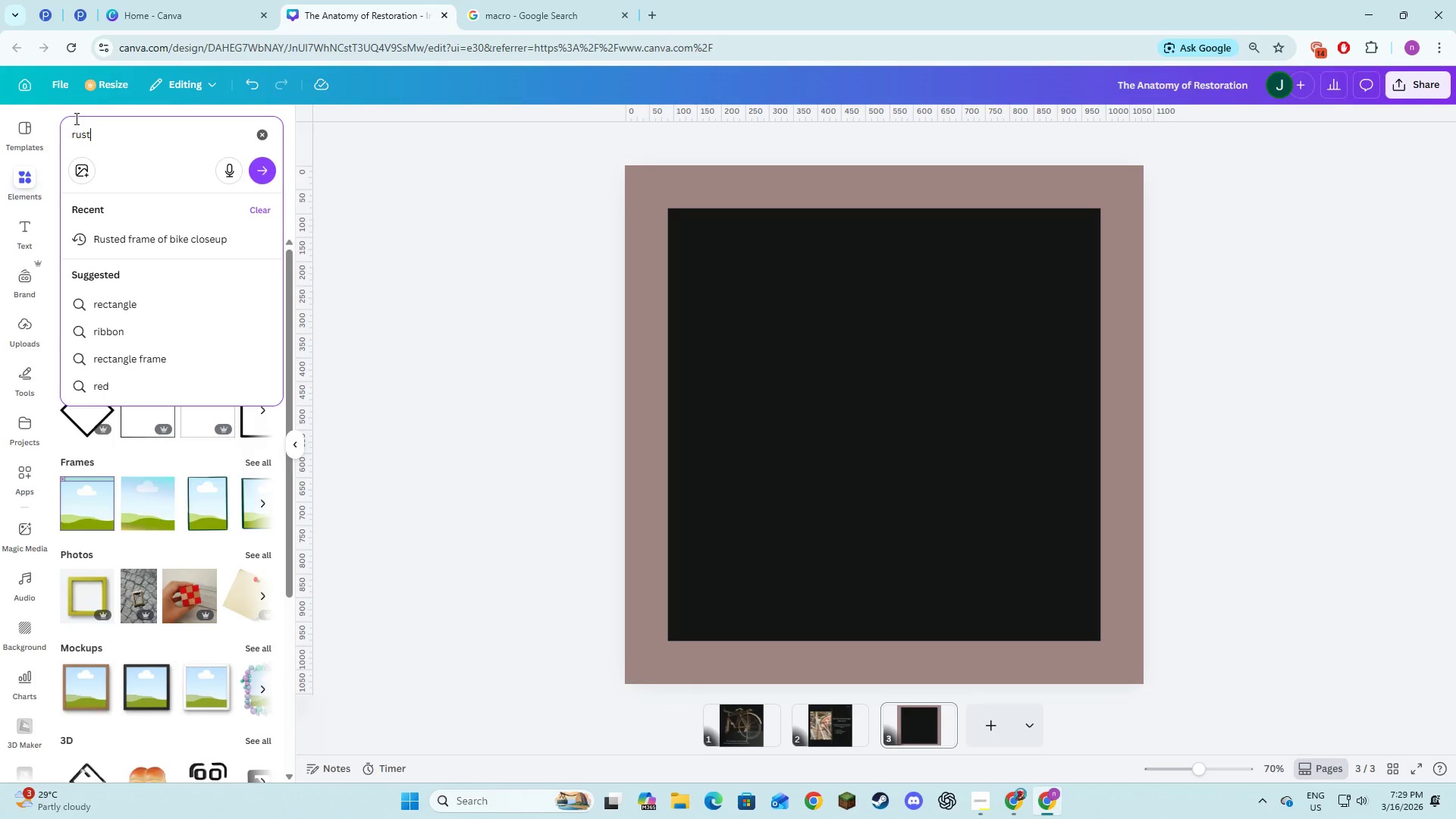 
key(Enter)
 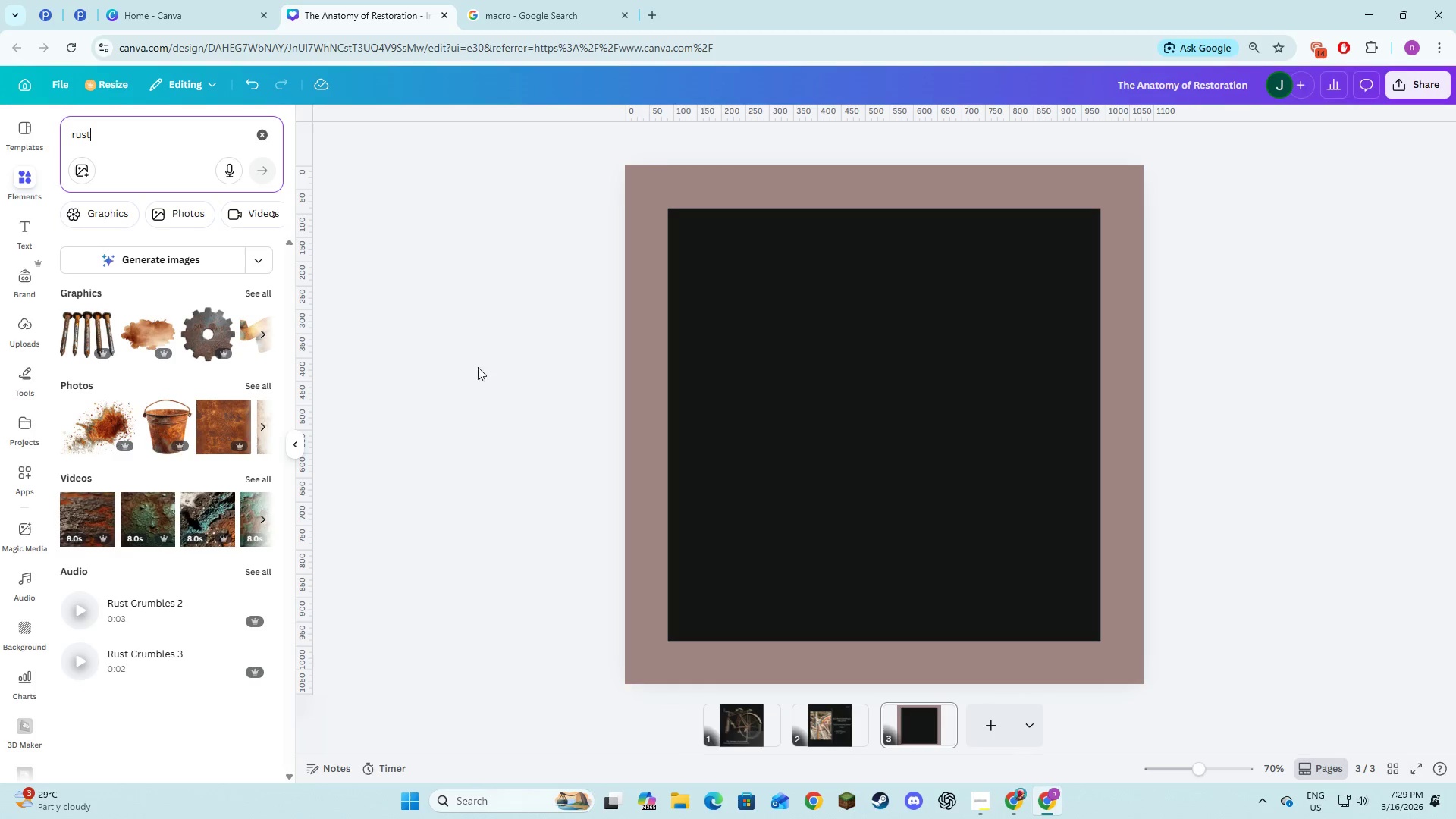 
wait(5.58)
 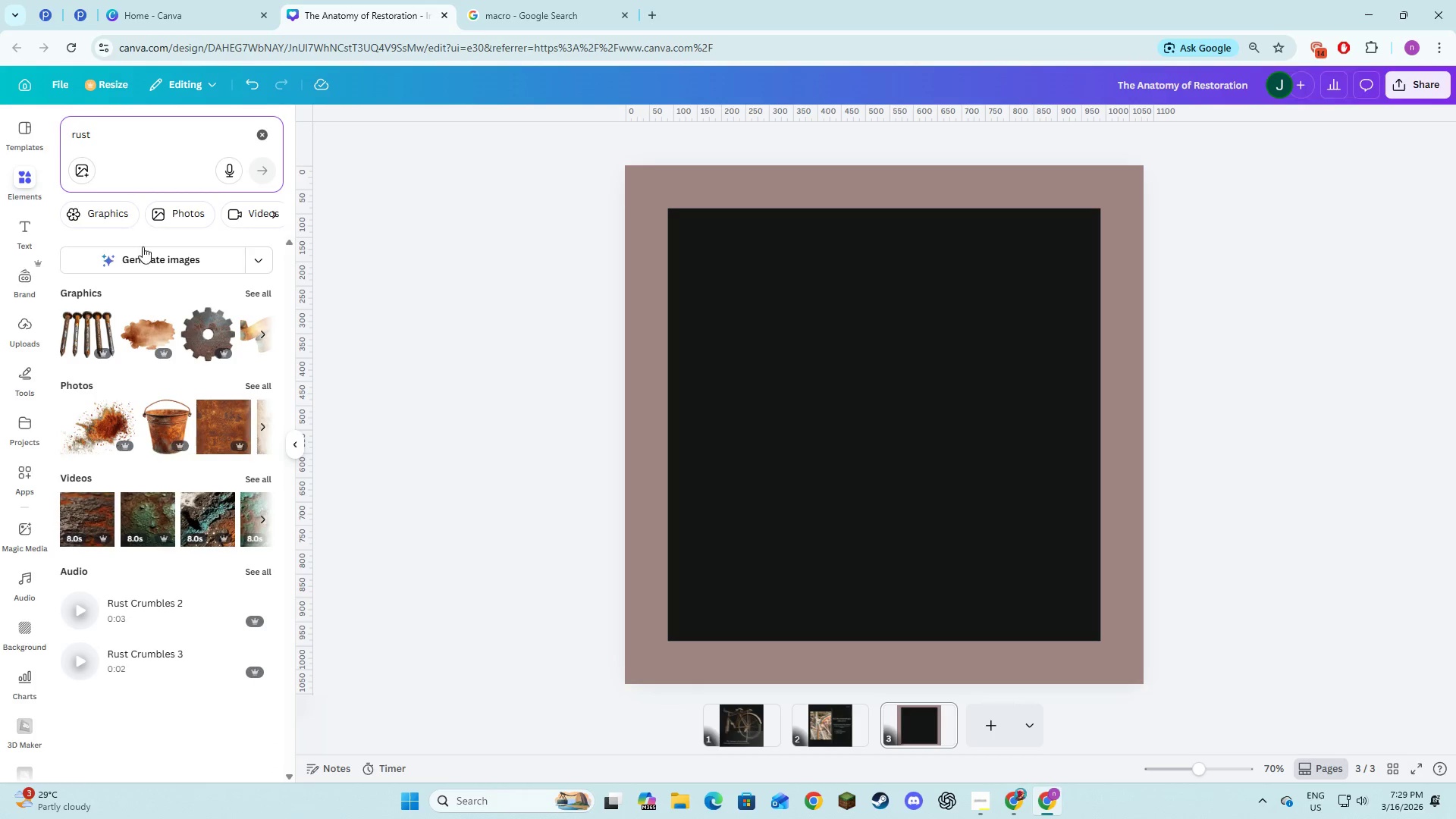 
left_click([253, 384])
 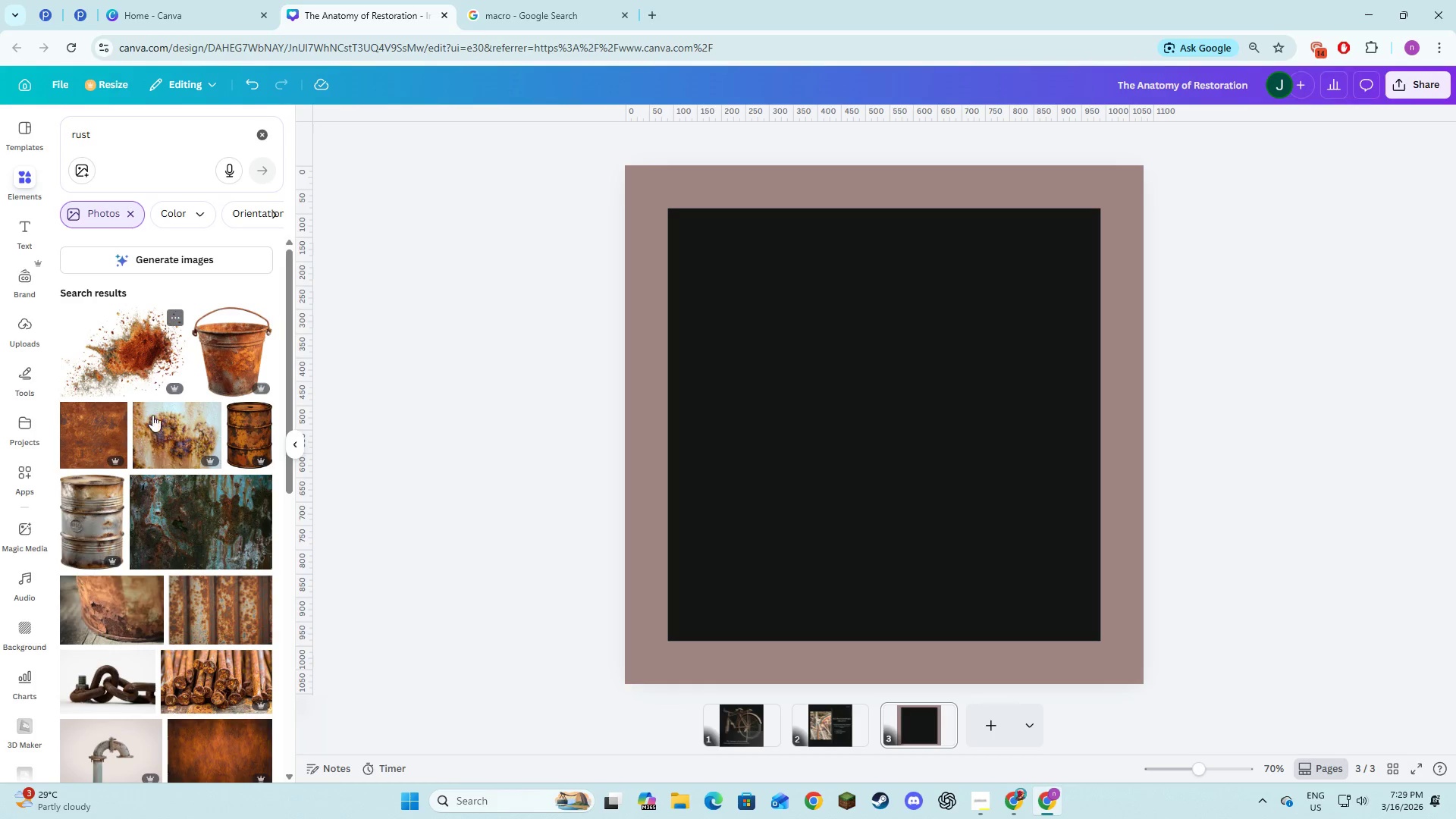 
left_click([93, 438])
 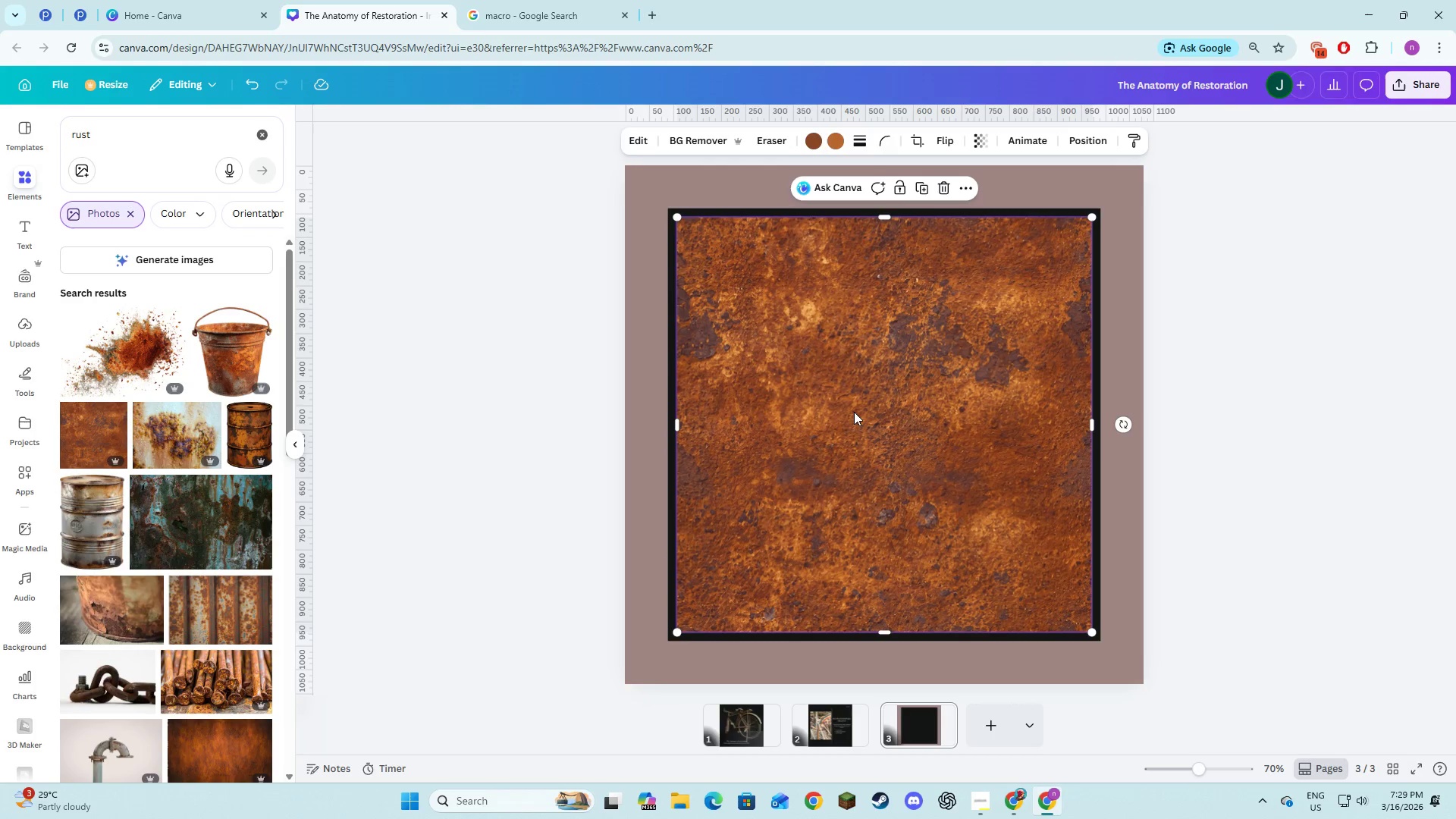 
left_click_drag(start_coordinate=[856, 425], to_coordinate=[846, 416])
 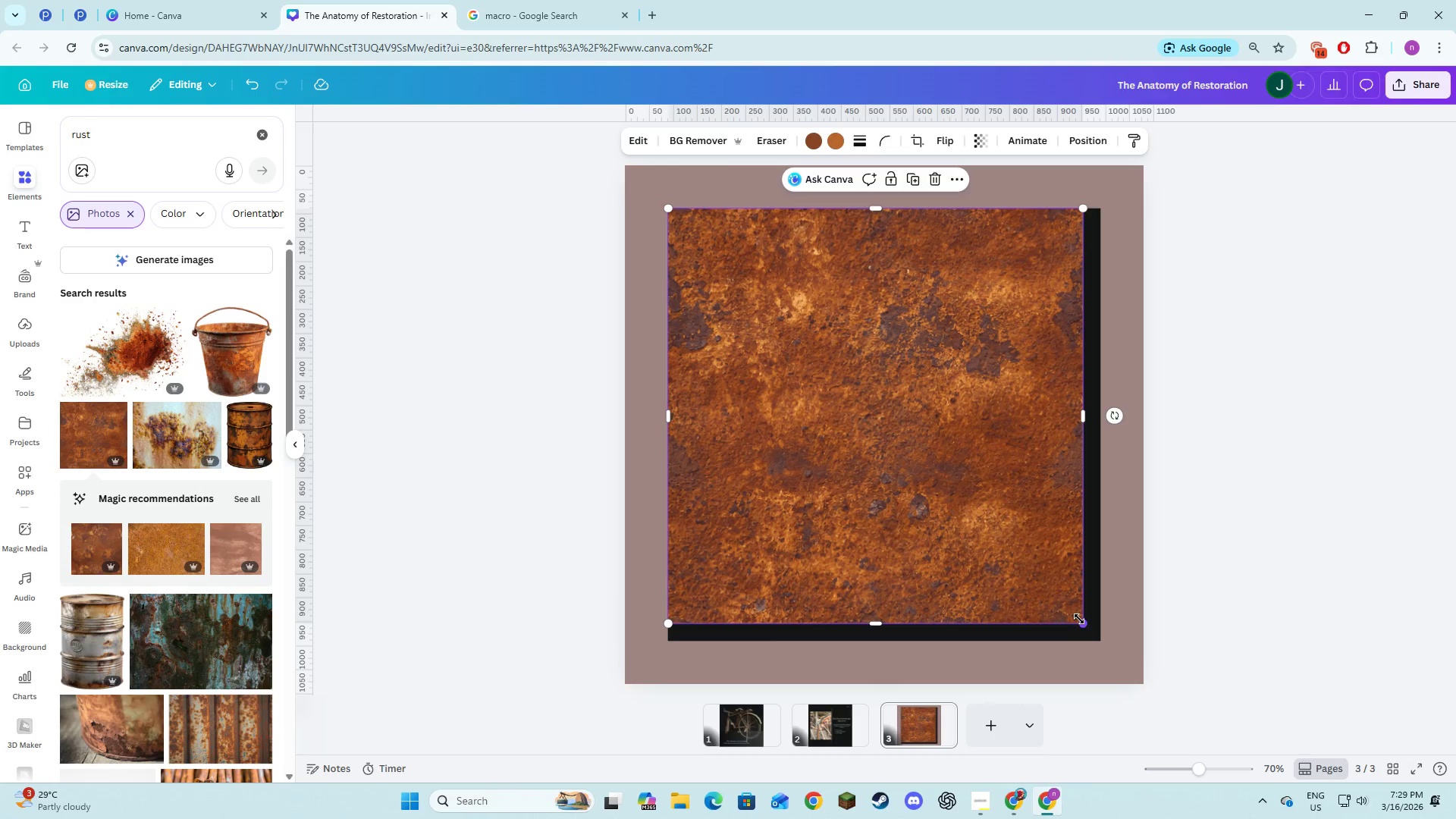 
left_click_drag(start_coordinate=[1080, 619], to_coordinate=[1091, 639])
 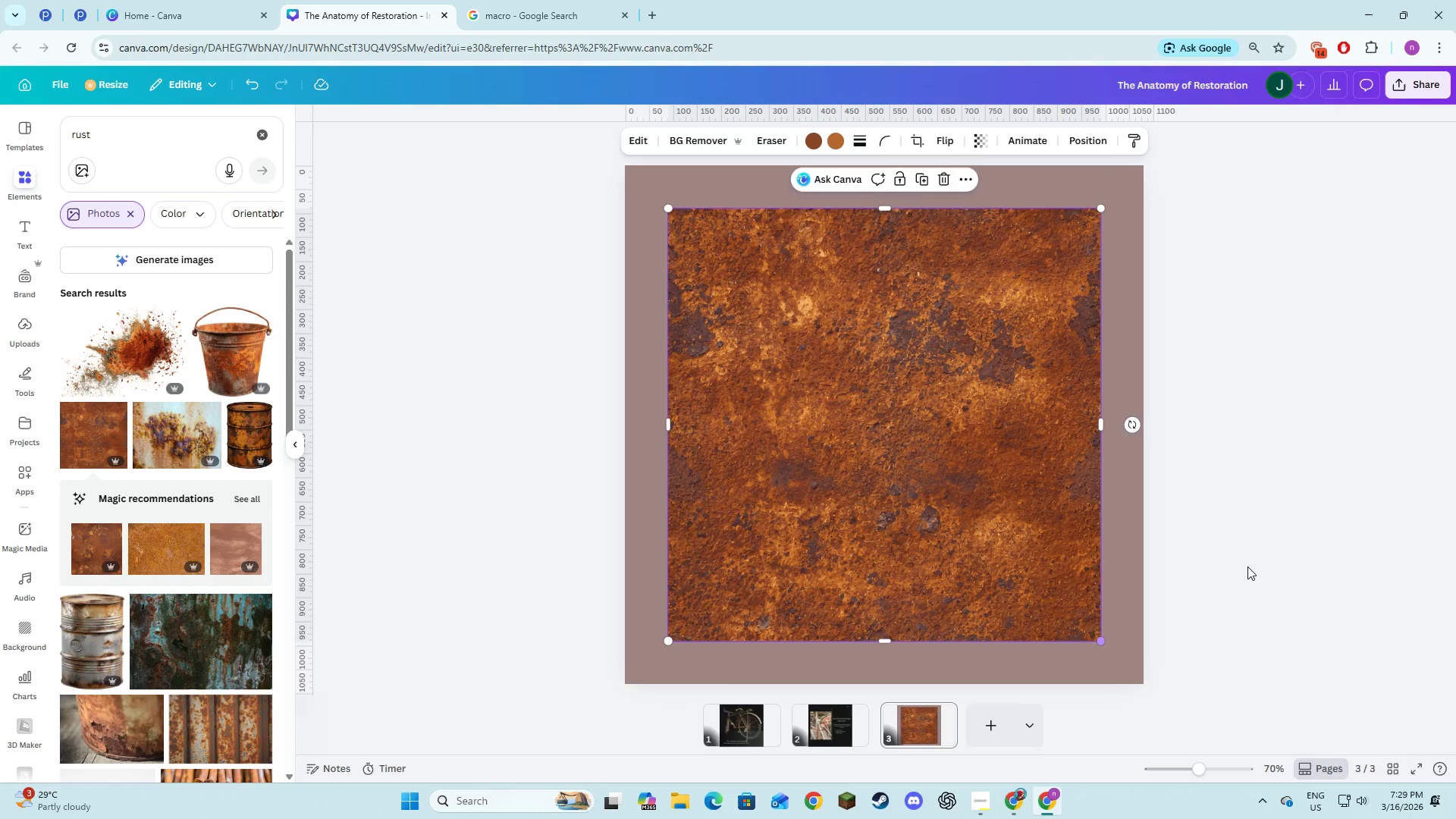 
left_click([1247, 566])
 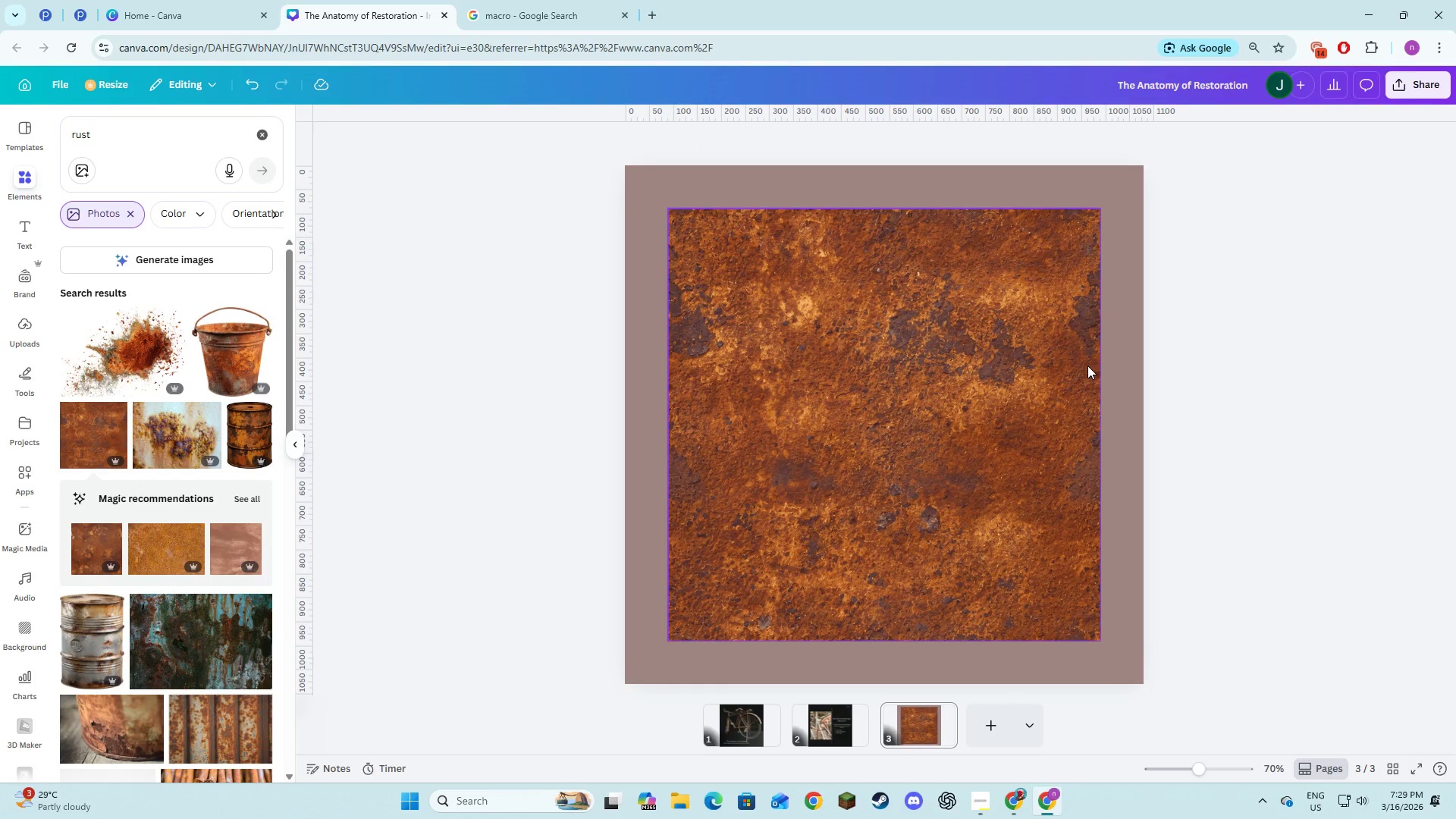 
wait(6.89)
 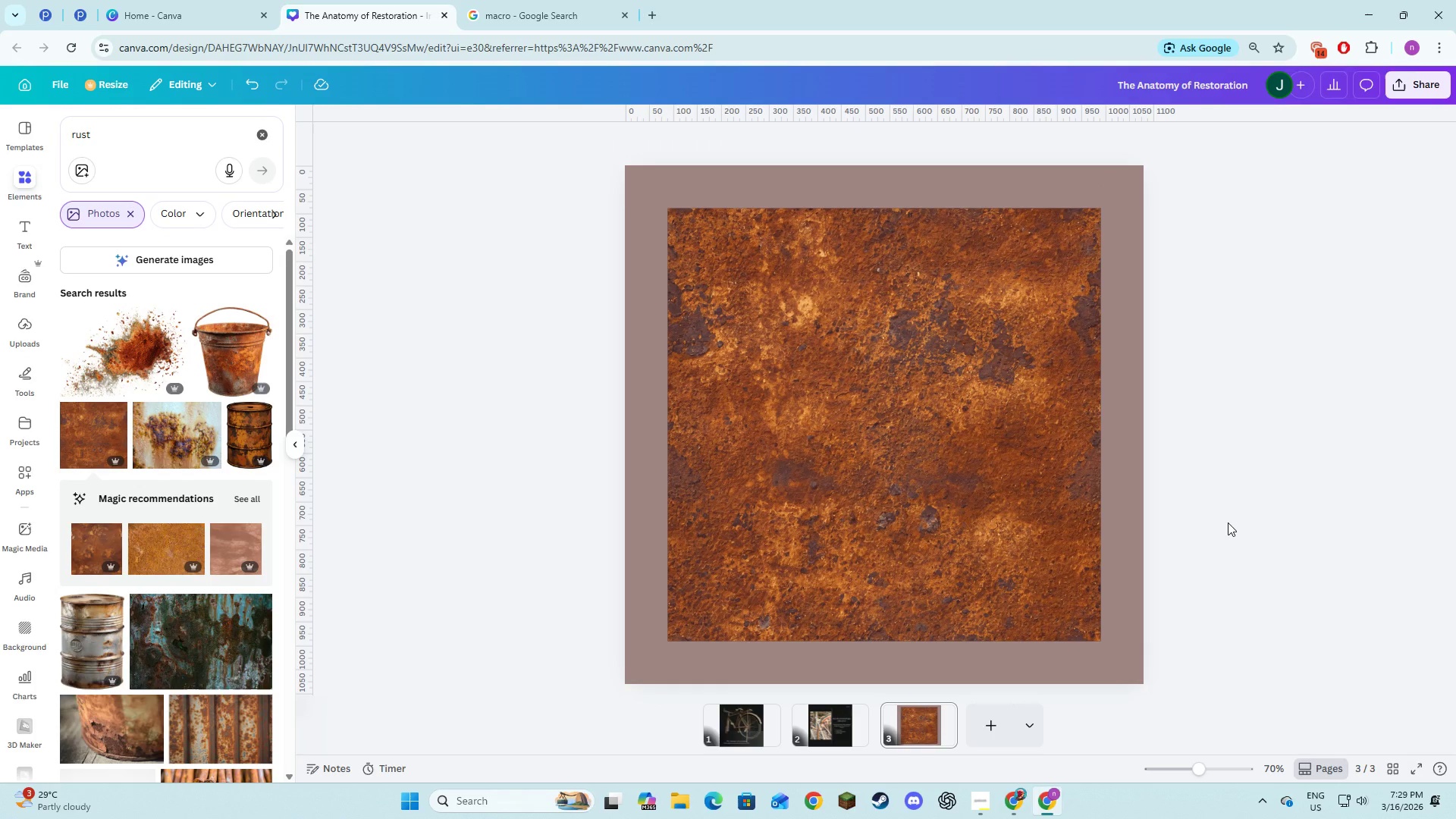 
left_click_drag(start_coordinate=[899, 441], to_coordinate=[880, 410])
 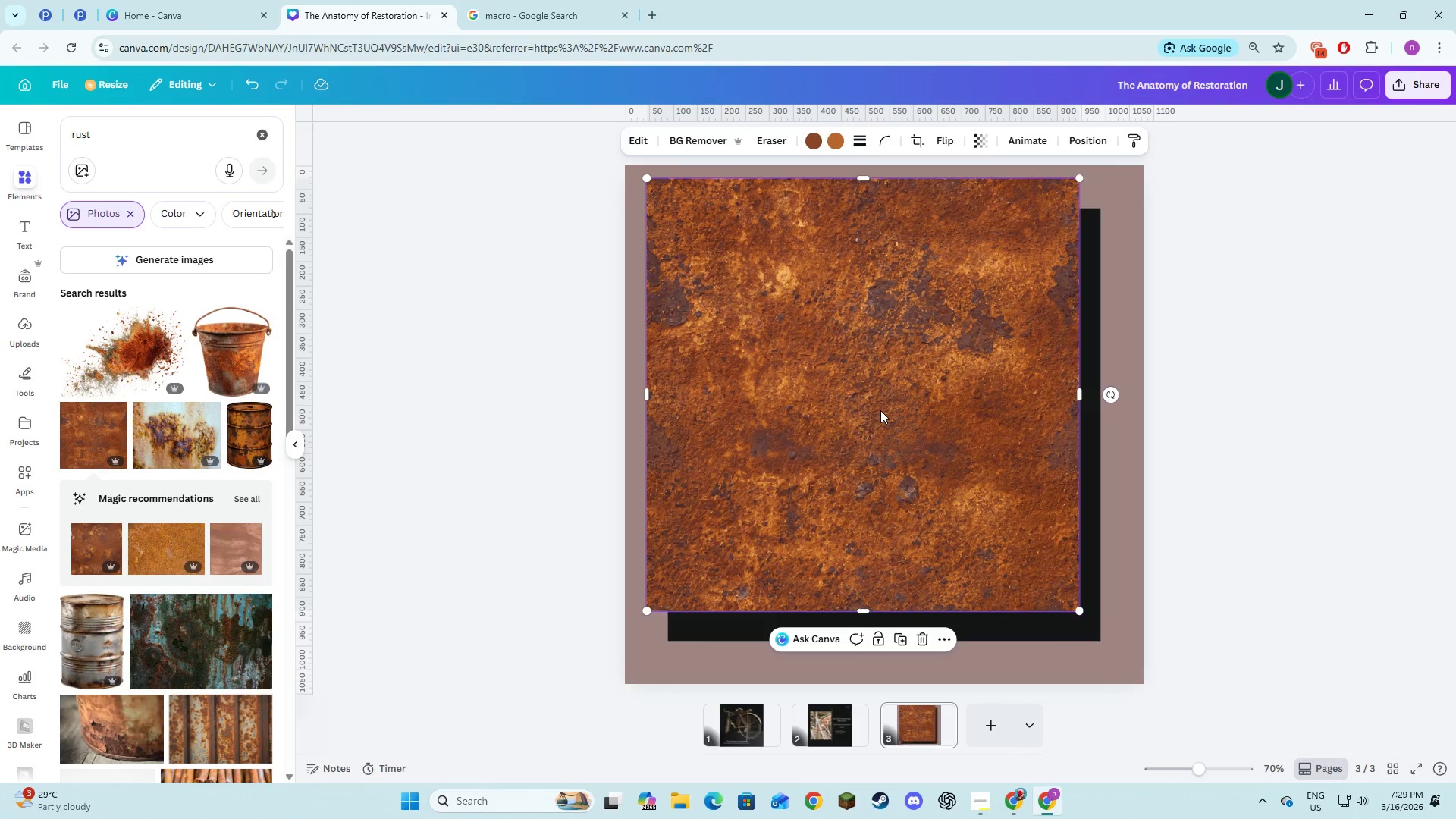 
right_click([880, 410])
 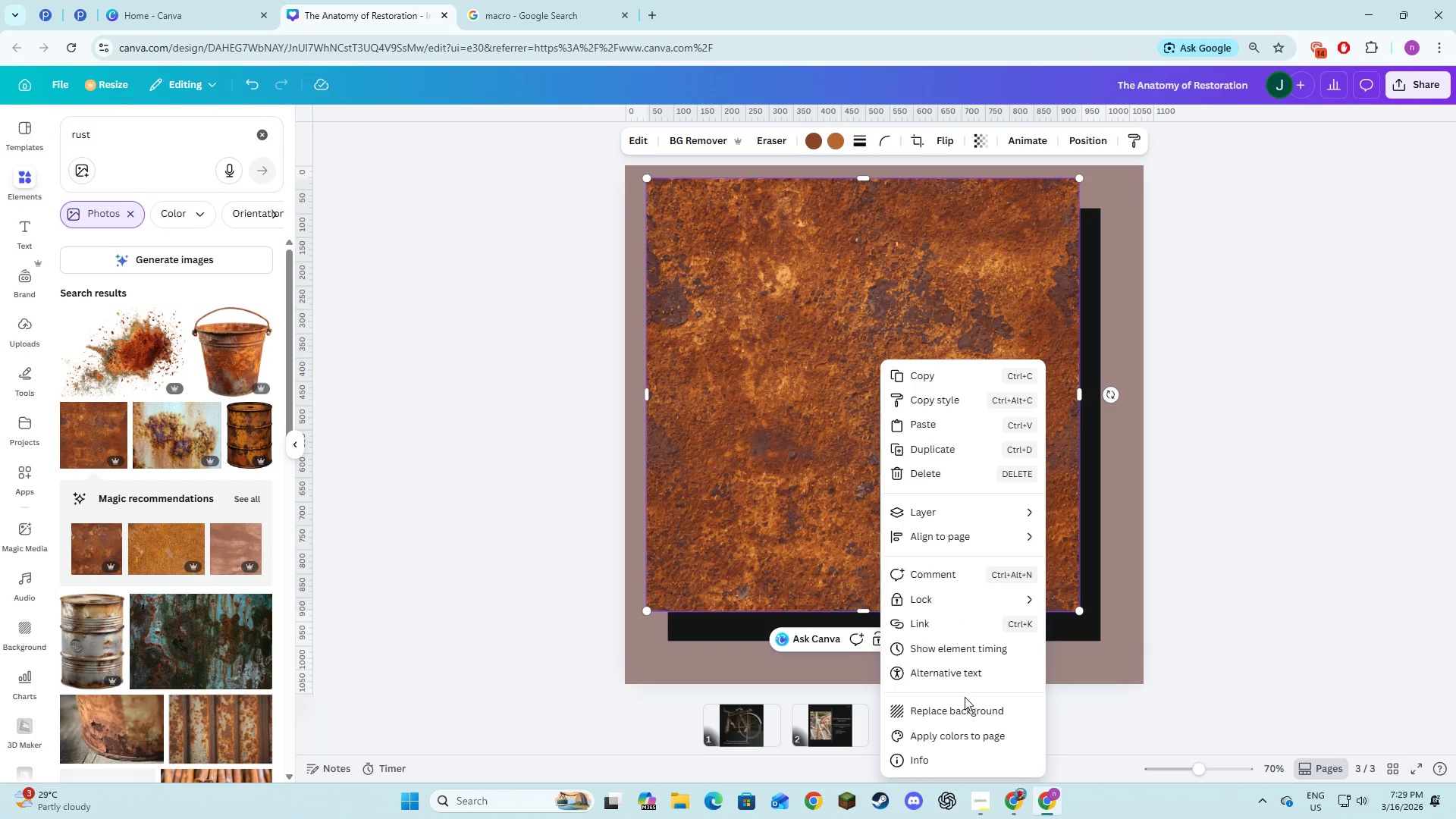 
left_click([965, 706])
 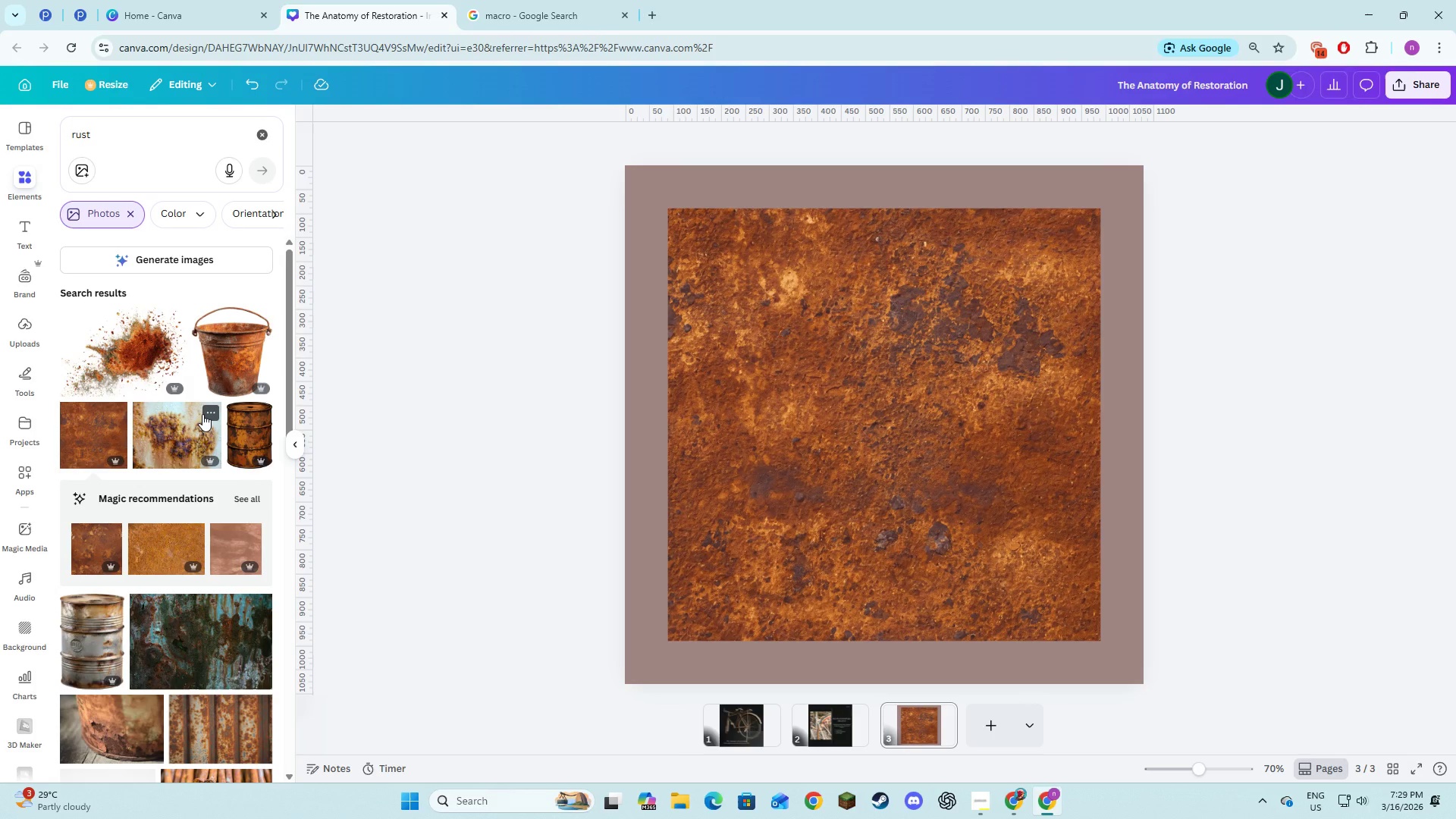 
wait(14.62)
 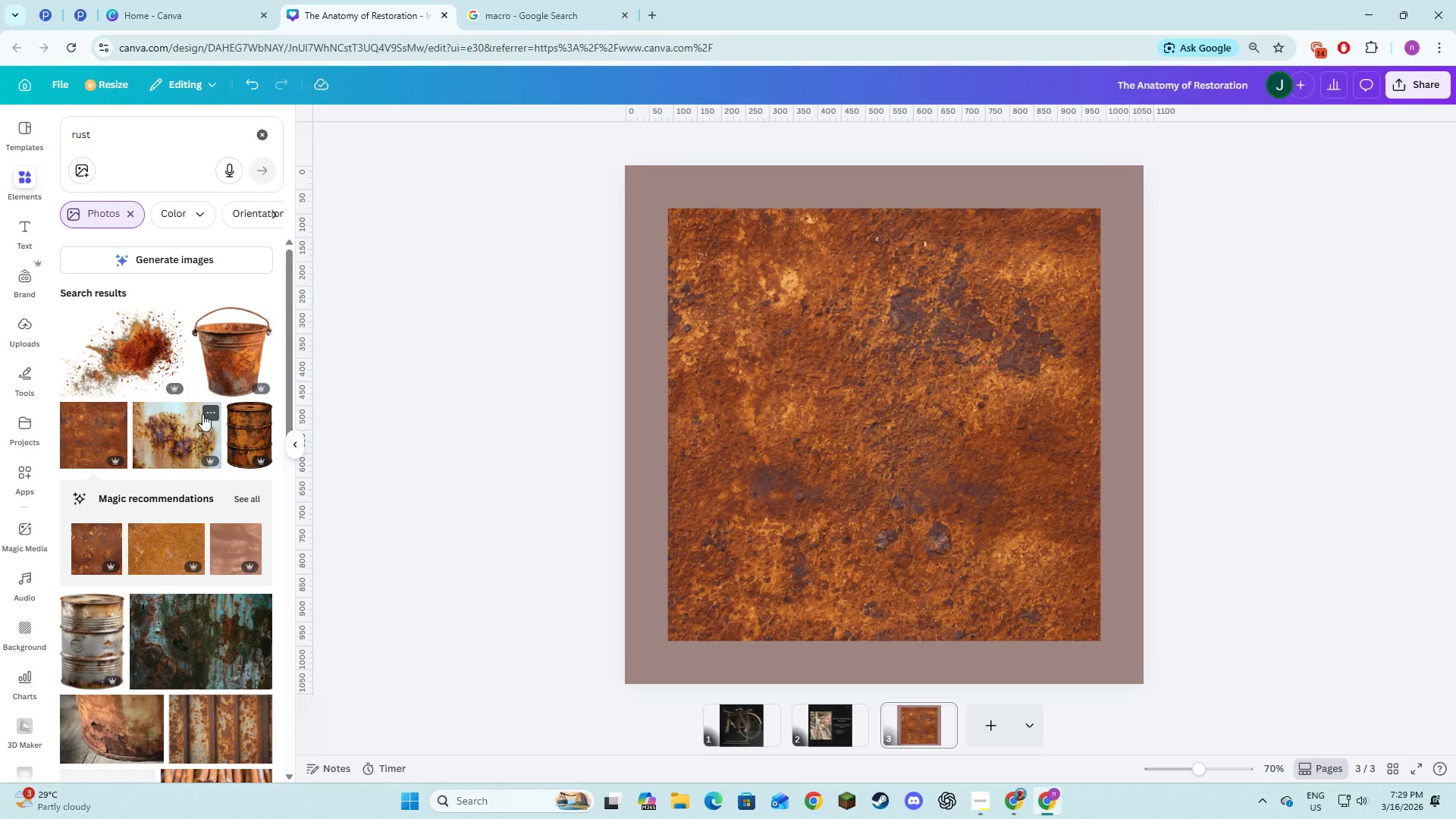 
left_click([261, 144])
 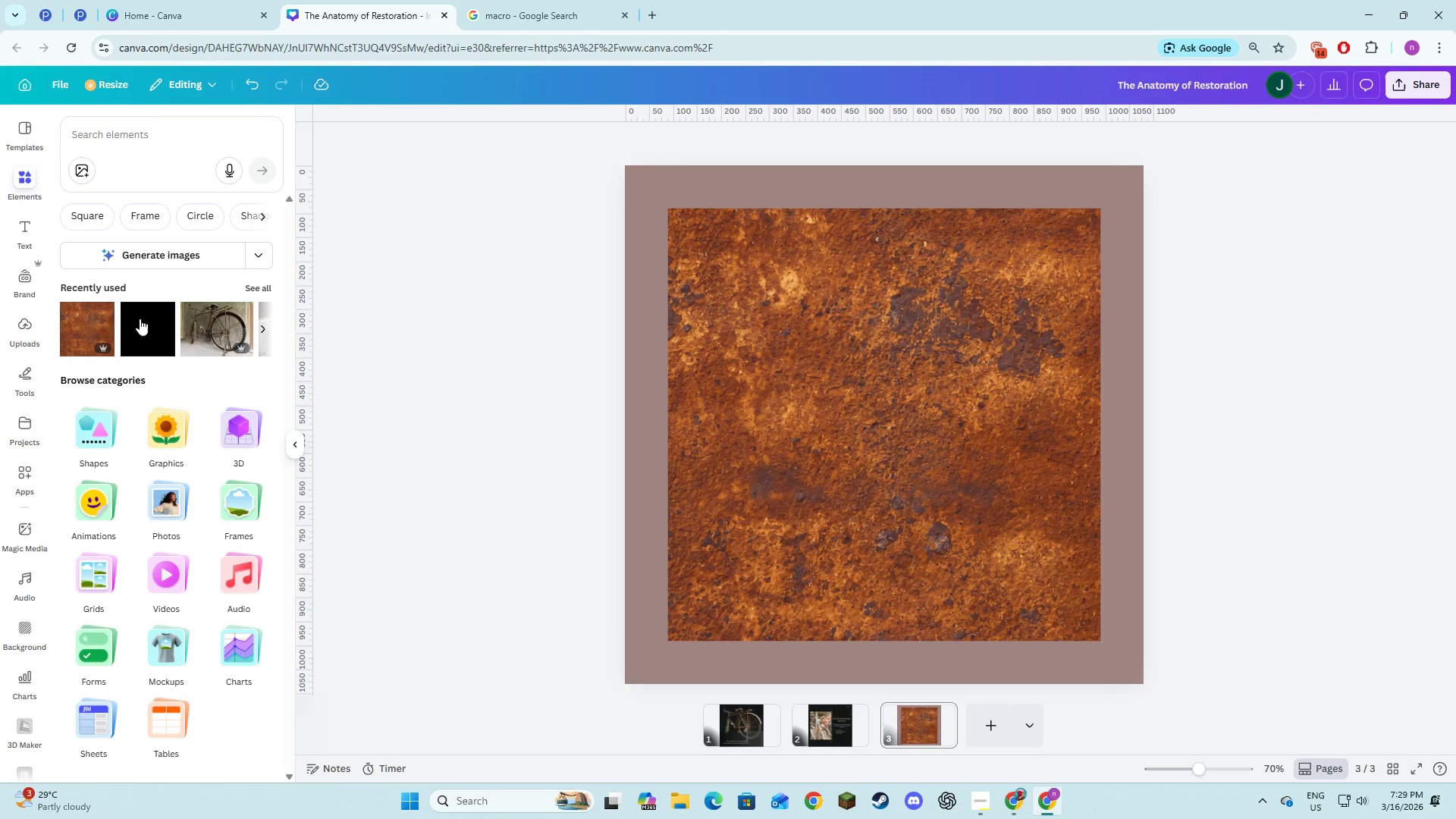 
left_click([139, 322])
 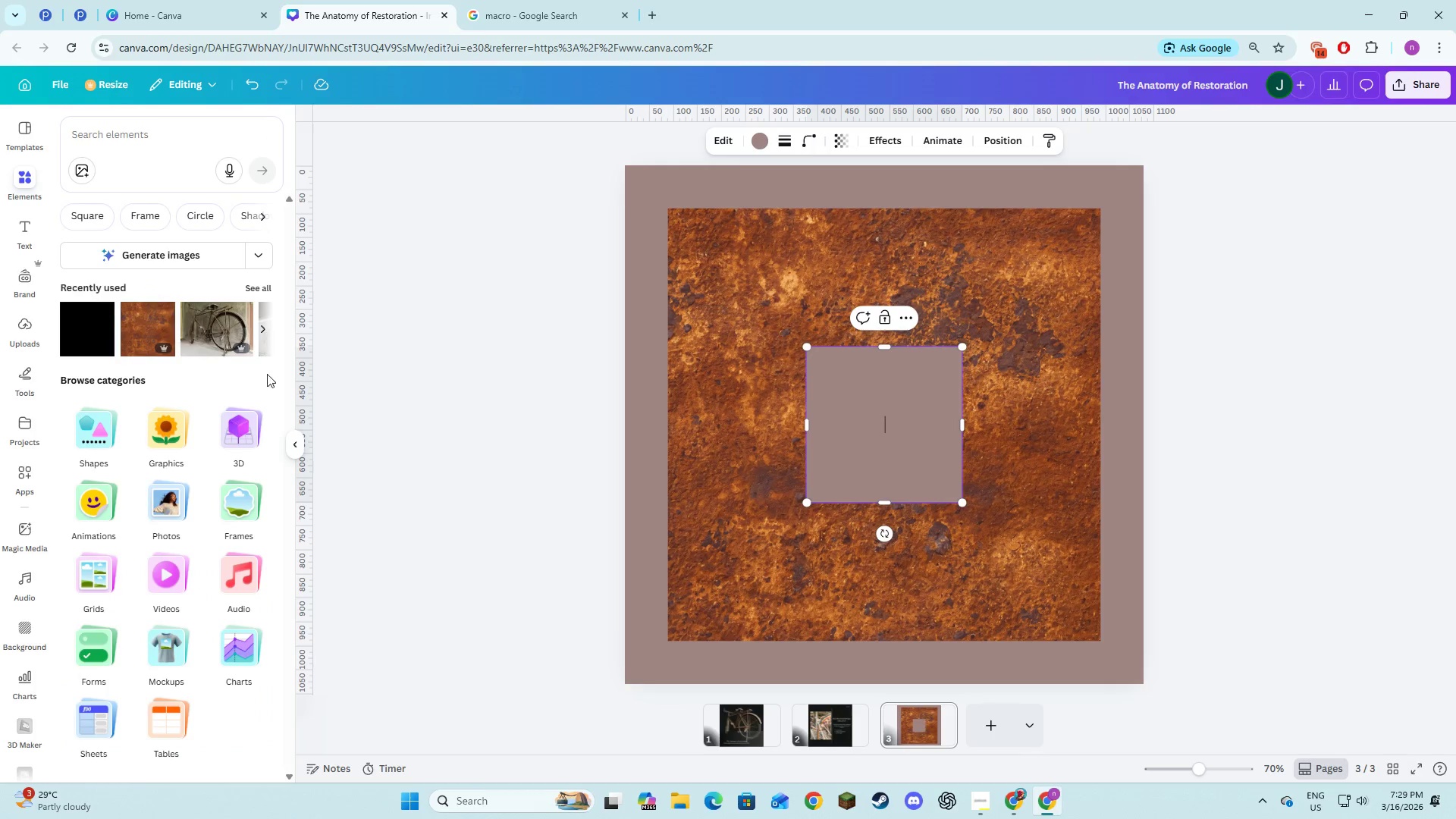 
left_click([439, 496])
 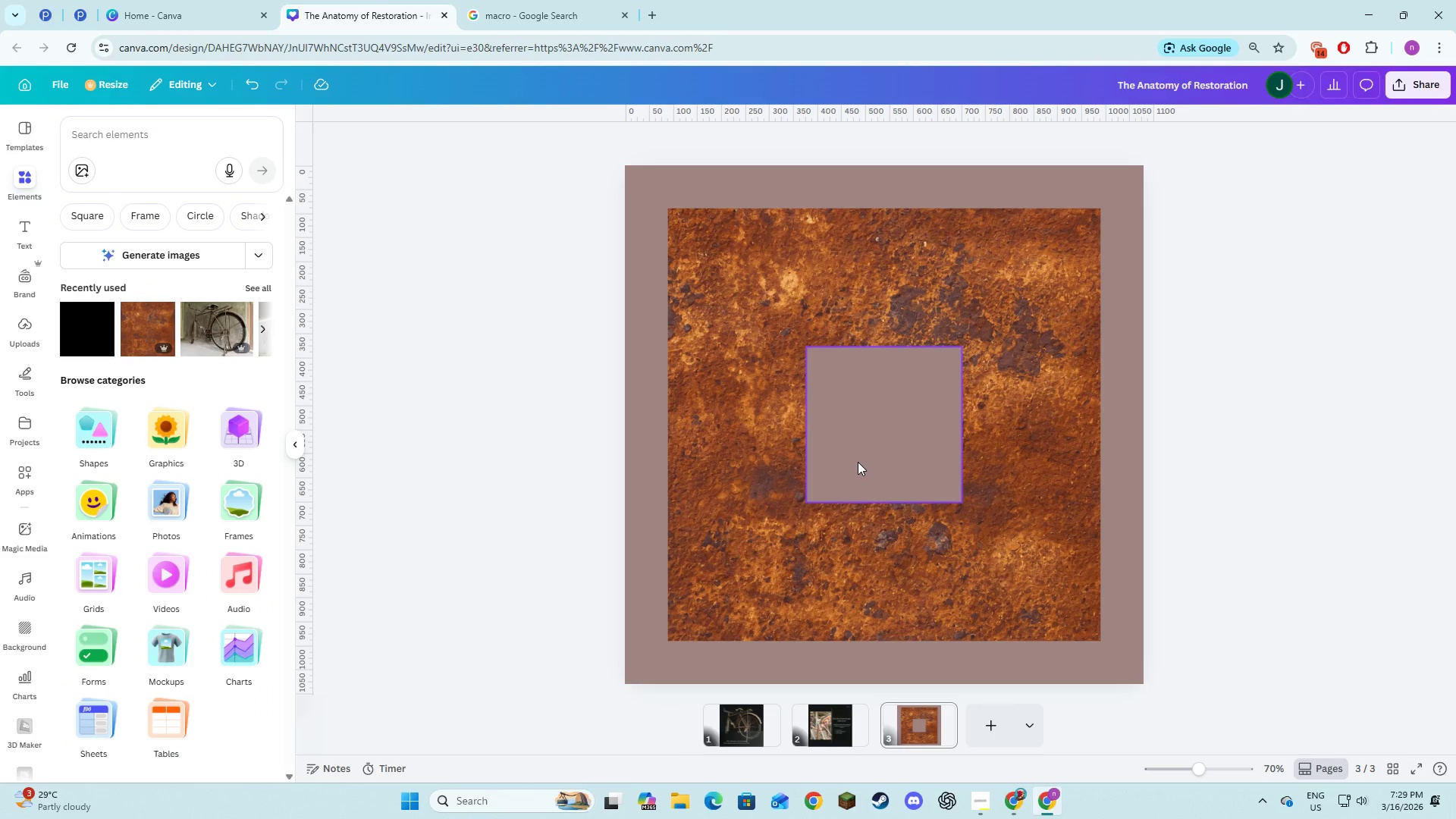 
left_click_drag(start_coordinate=[863, 459], to_coordinate=[683, 279])
 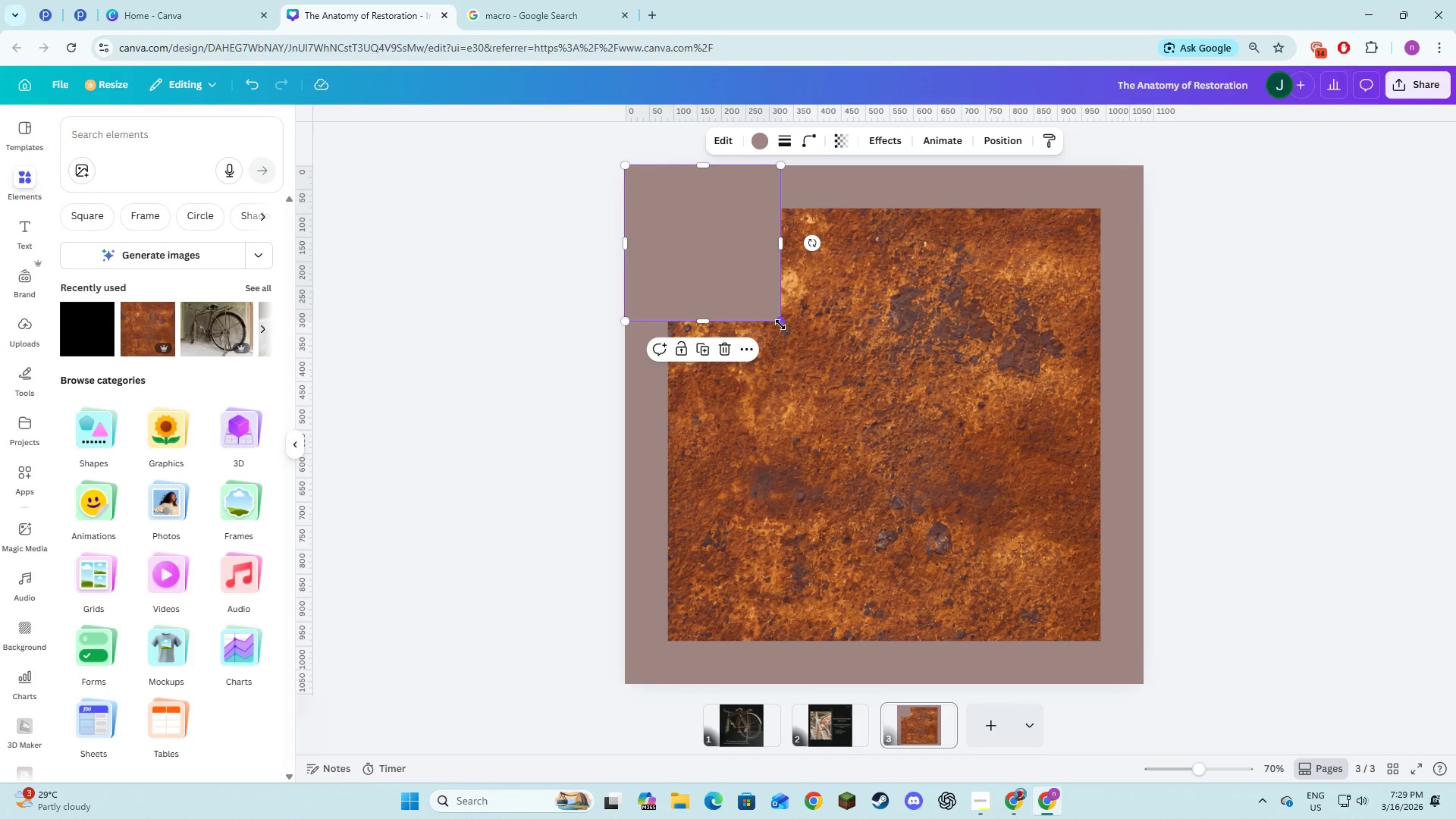 
left_click_drag(start_coordinate=[780, 325], to_coordinate=[1141, 684])
 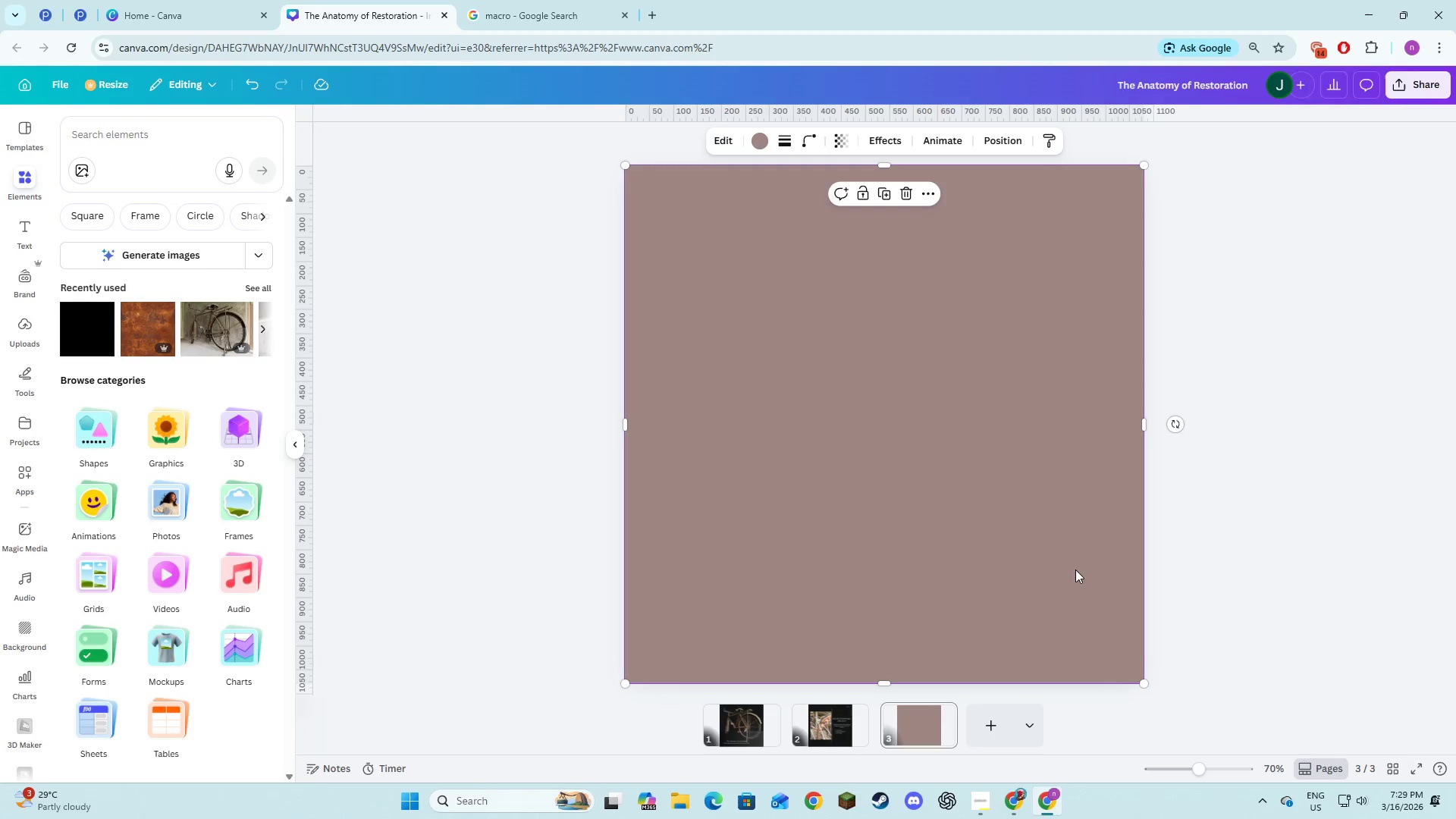 
right_click([979, 475])
 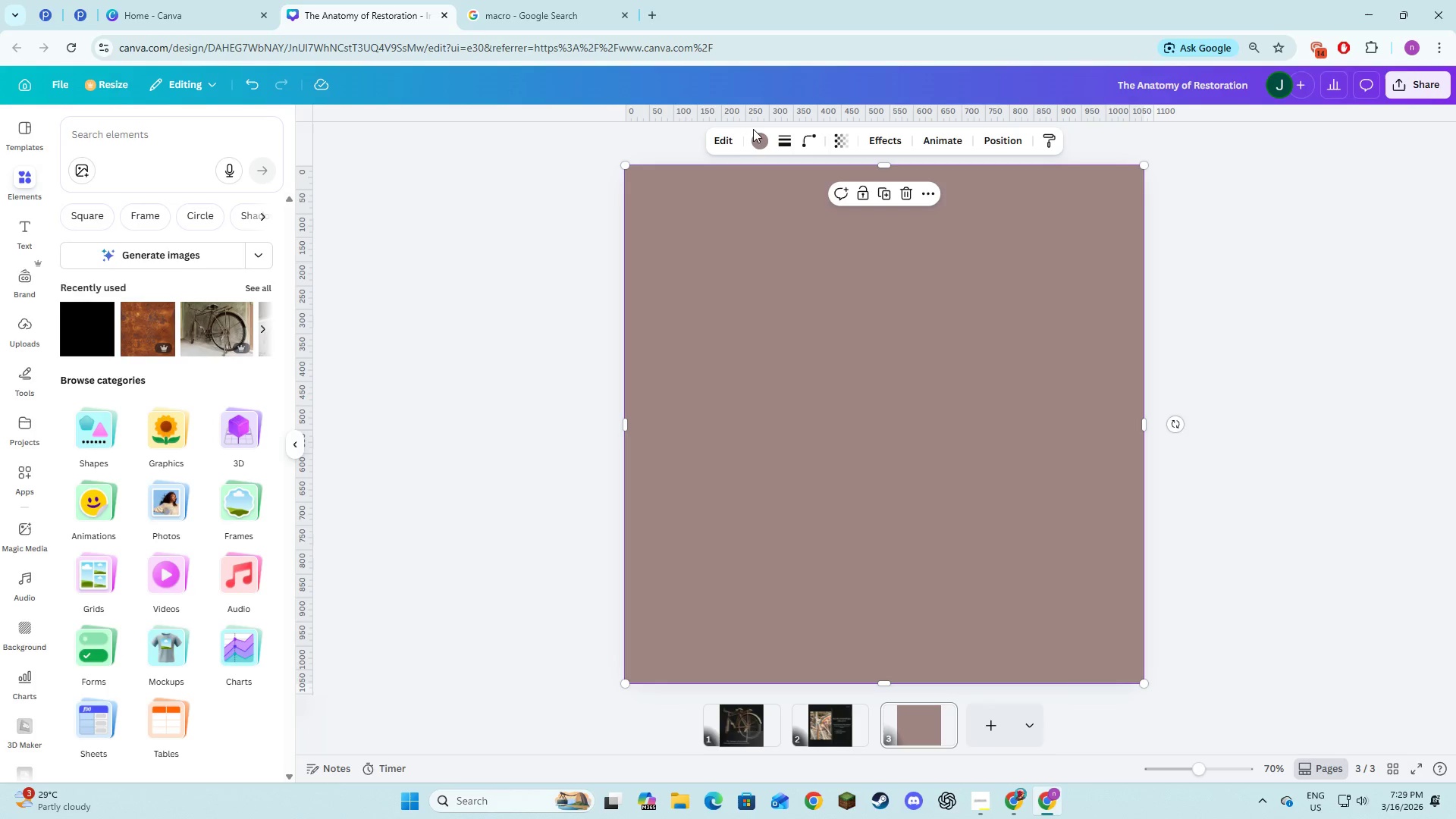 
double_click([754, 140])
 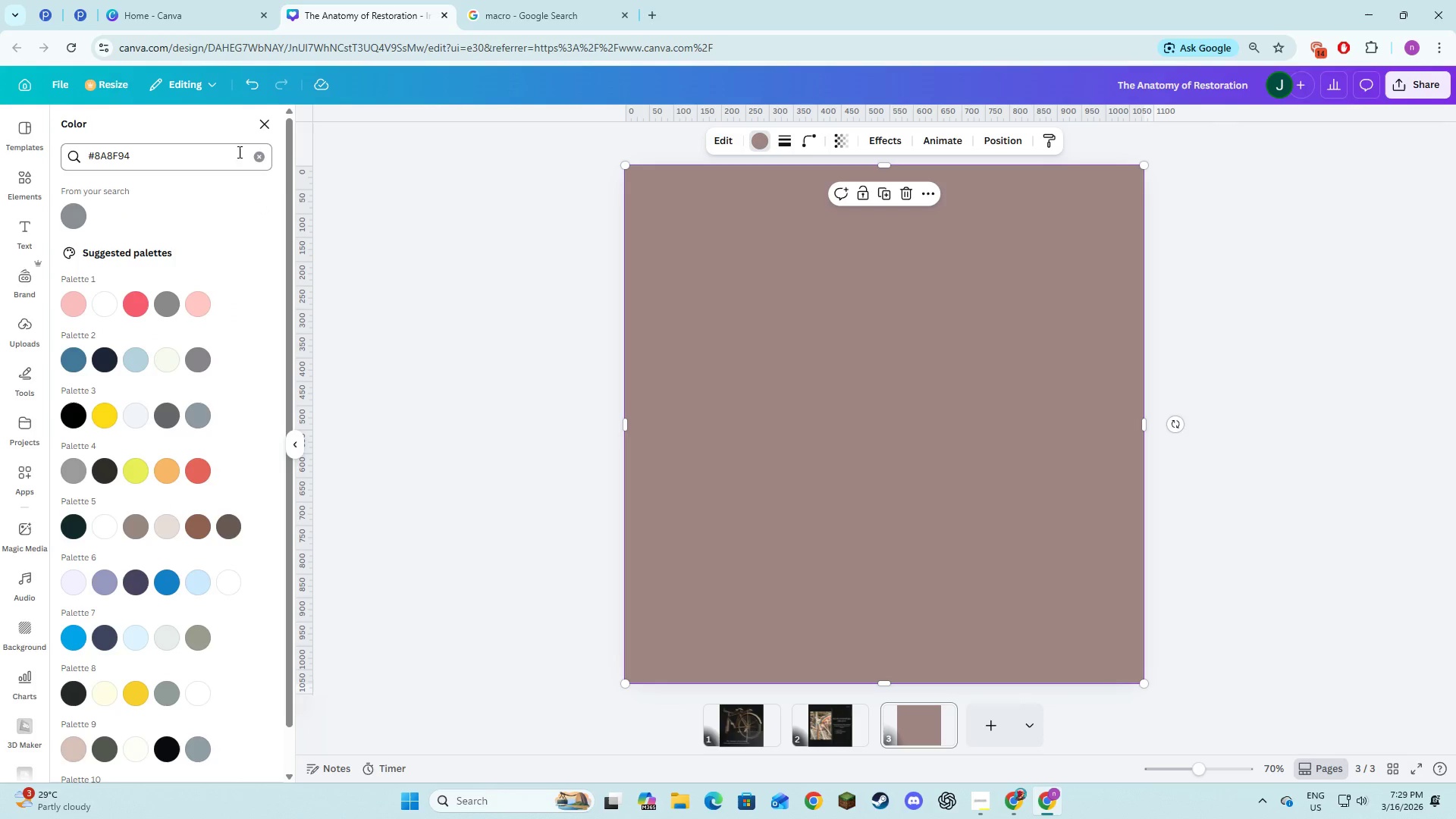 
left_click([257, 161])
 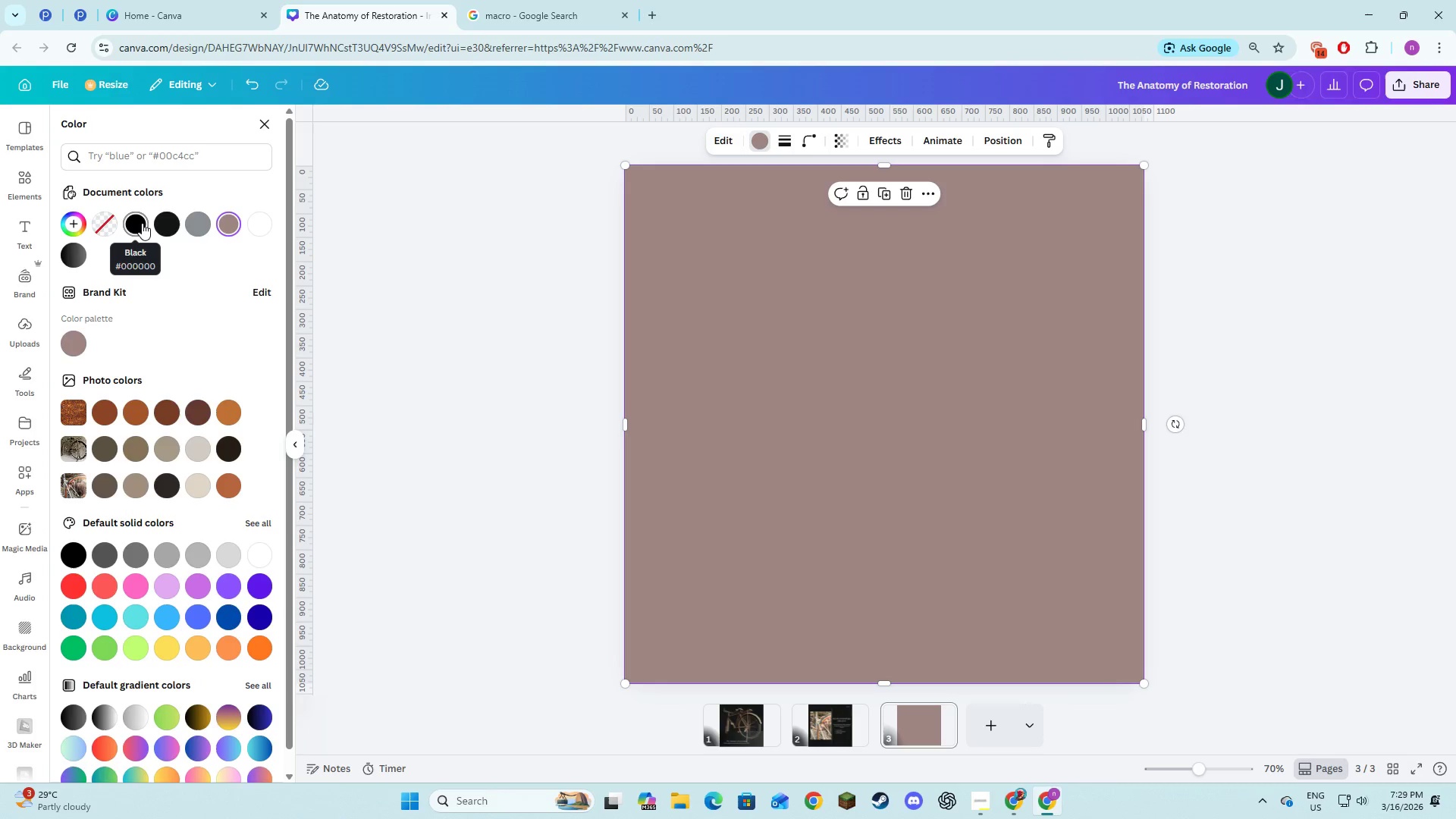 
left_click([165, 228])
 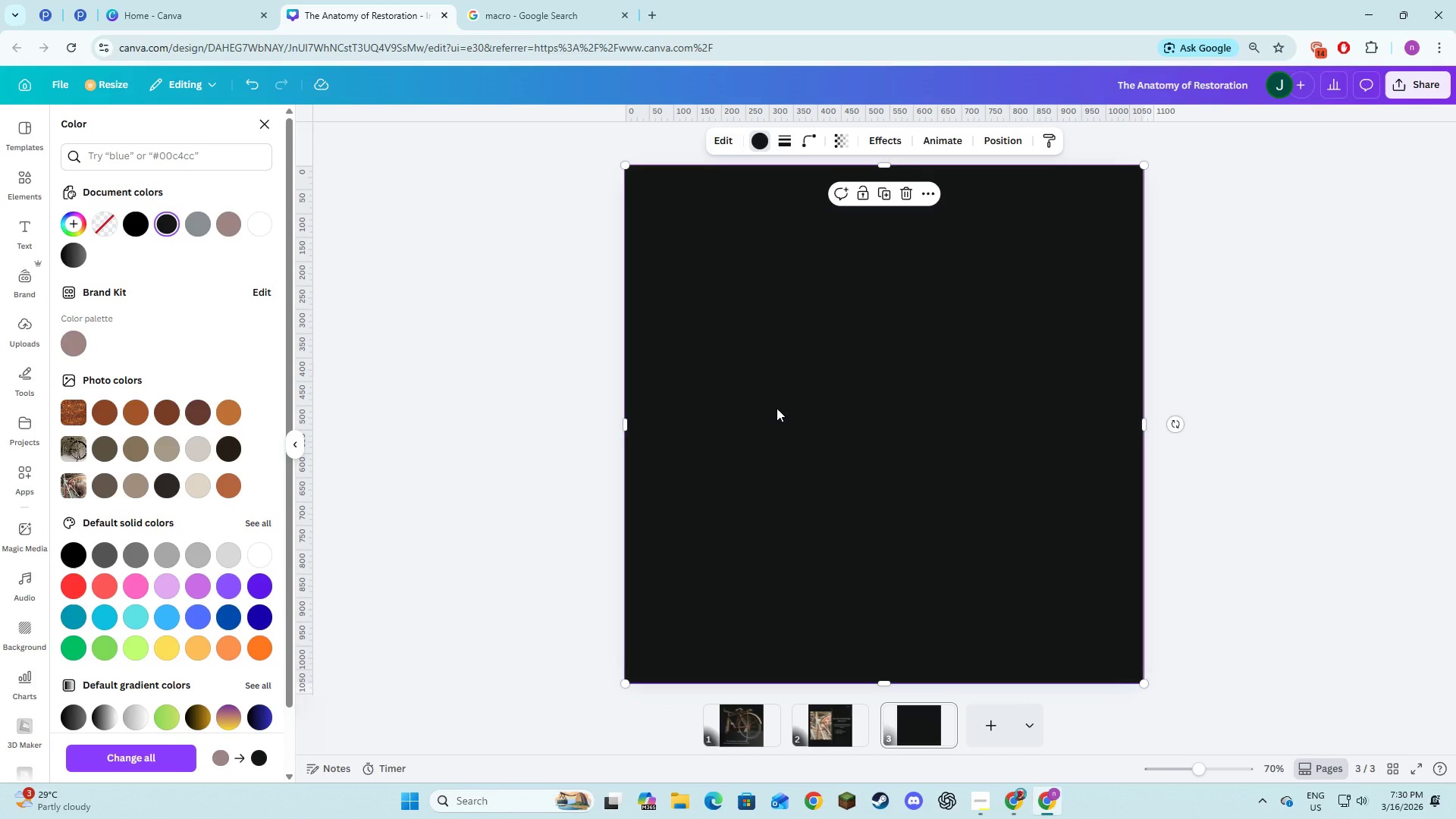 
right_click([777, 408])
 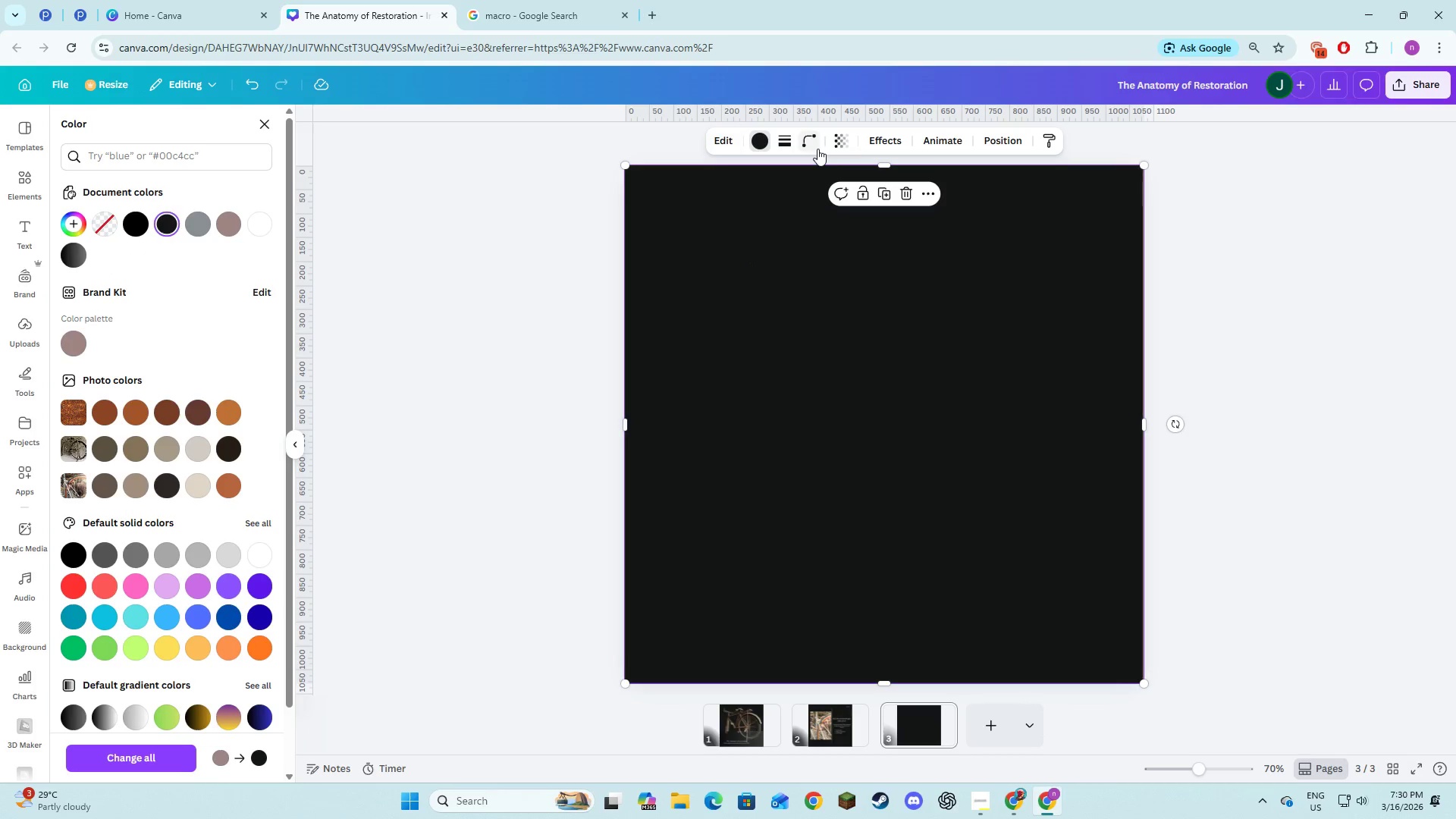 
left_click([845, 137])
 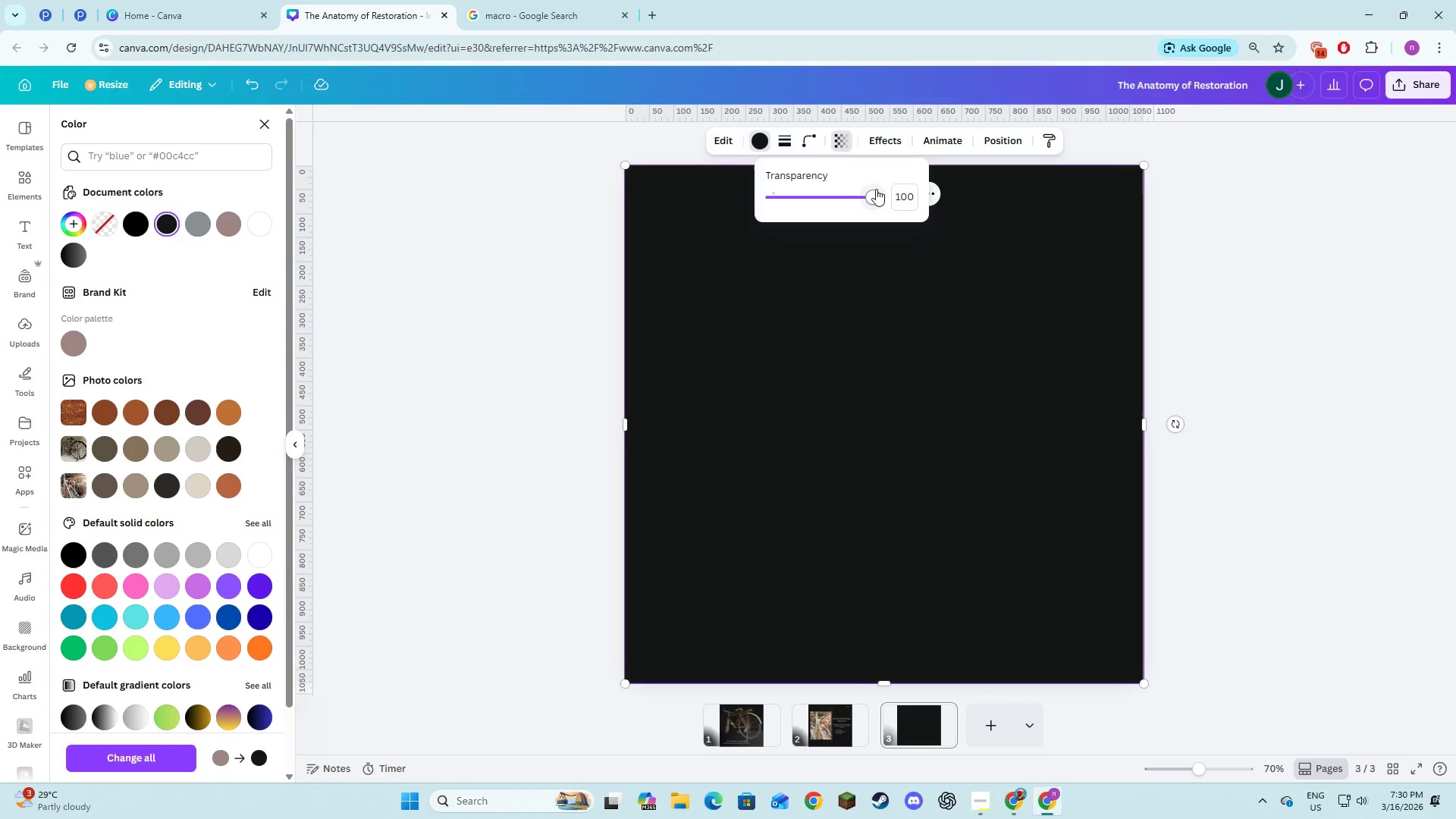 
left_click_drag(start_coordinate=[873, 193], to_coordinate=[833, 190])
 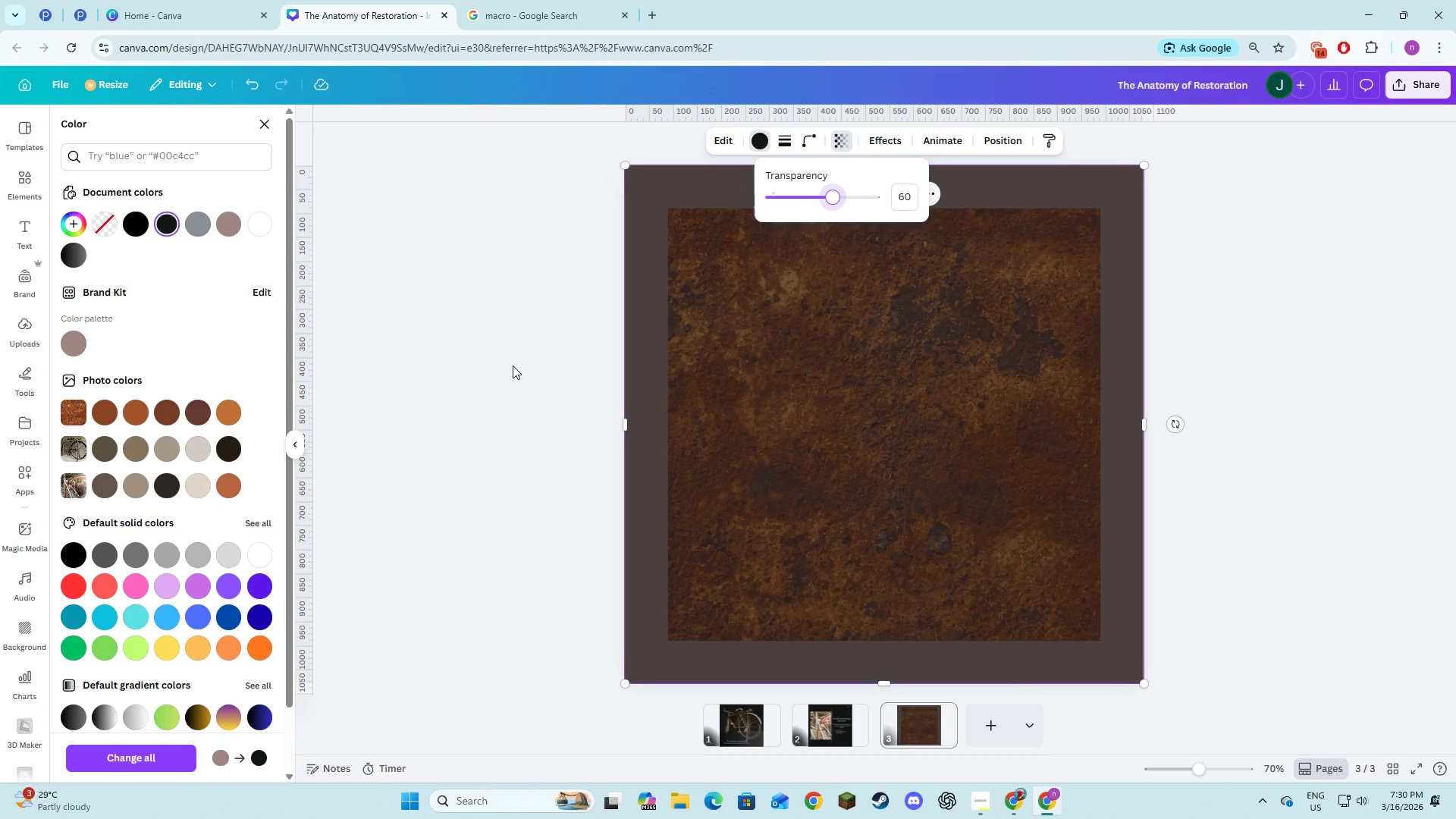 
left_click([511, 366])
 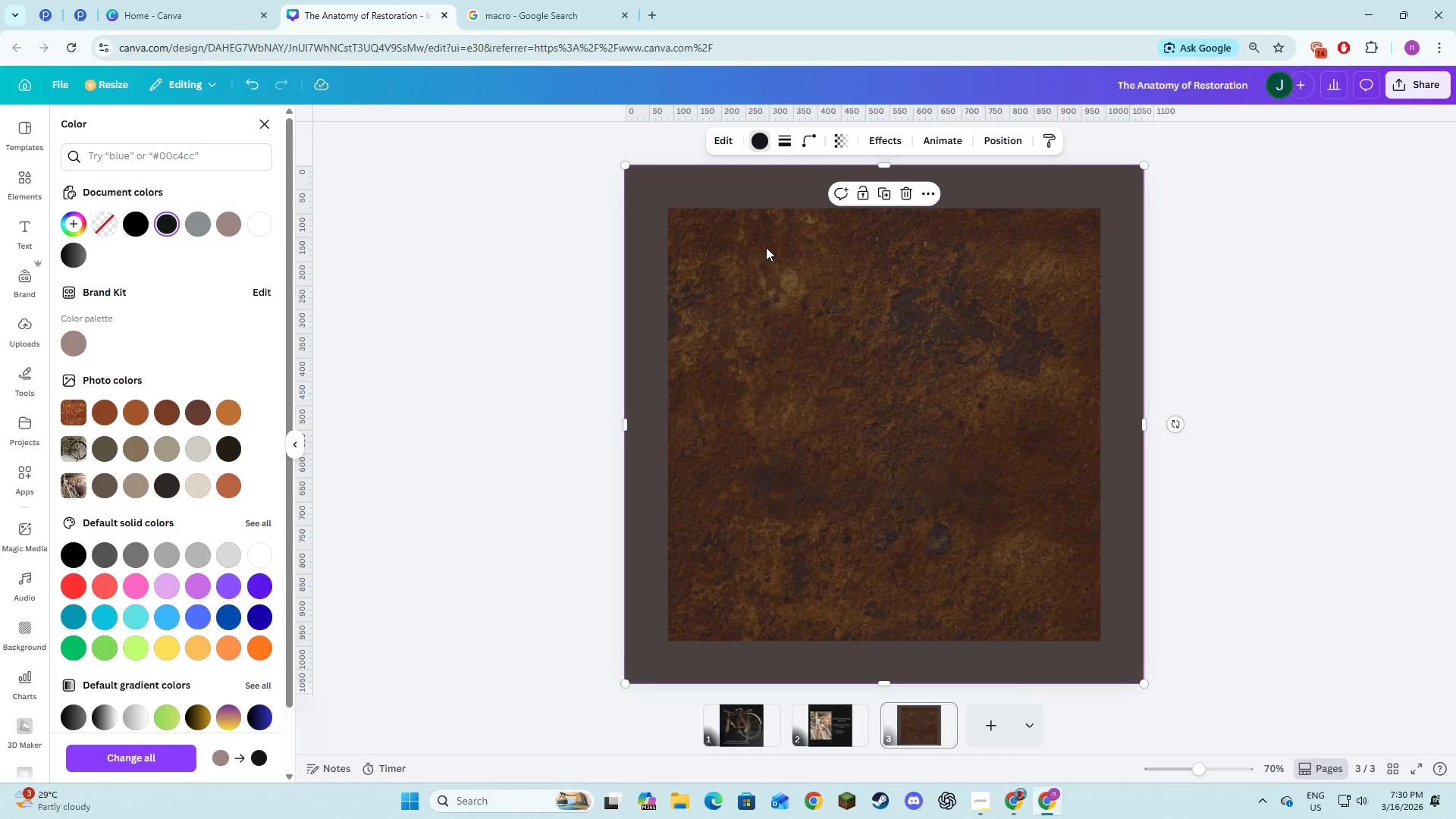 
left_click([758, 345])
 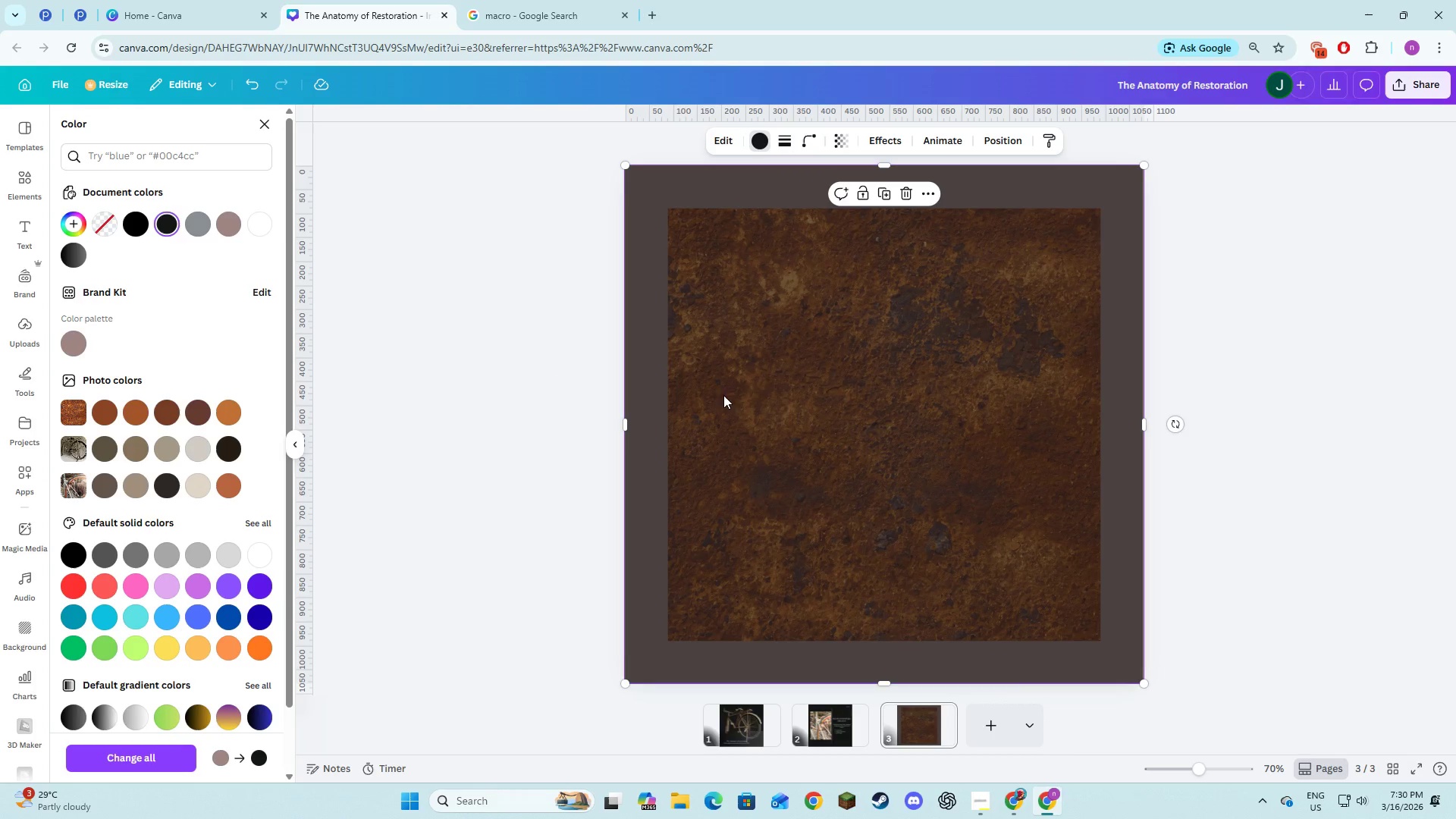 
right_click([731, 387])
 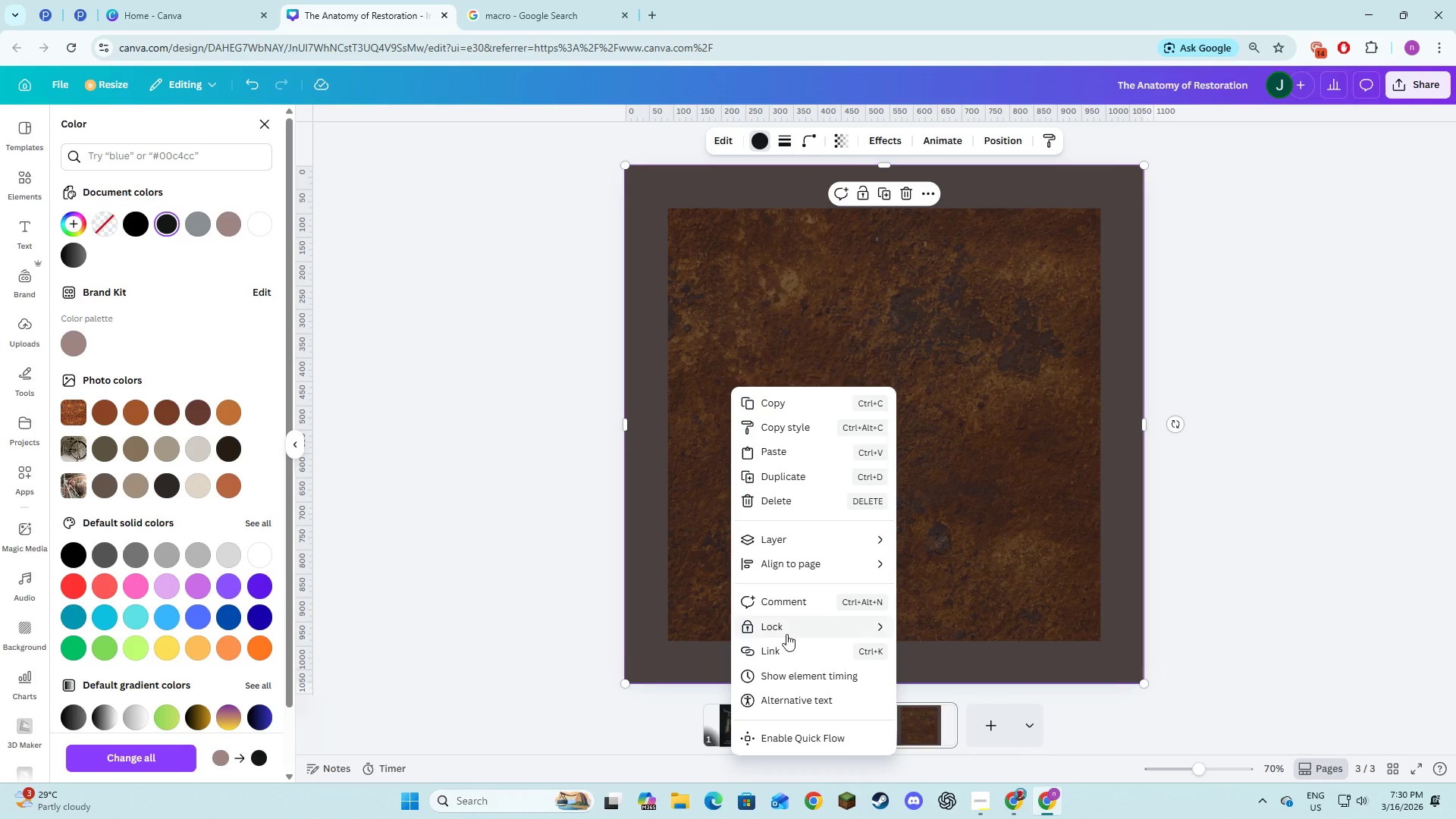 
left_click([789, 546])
 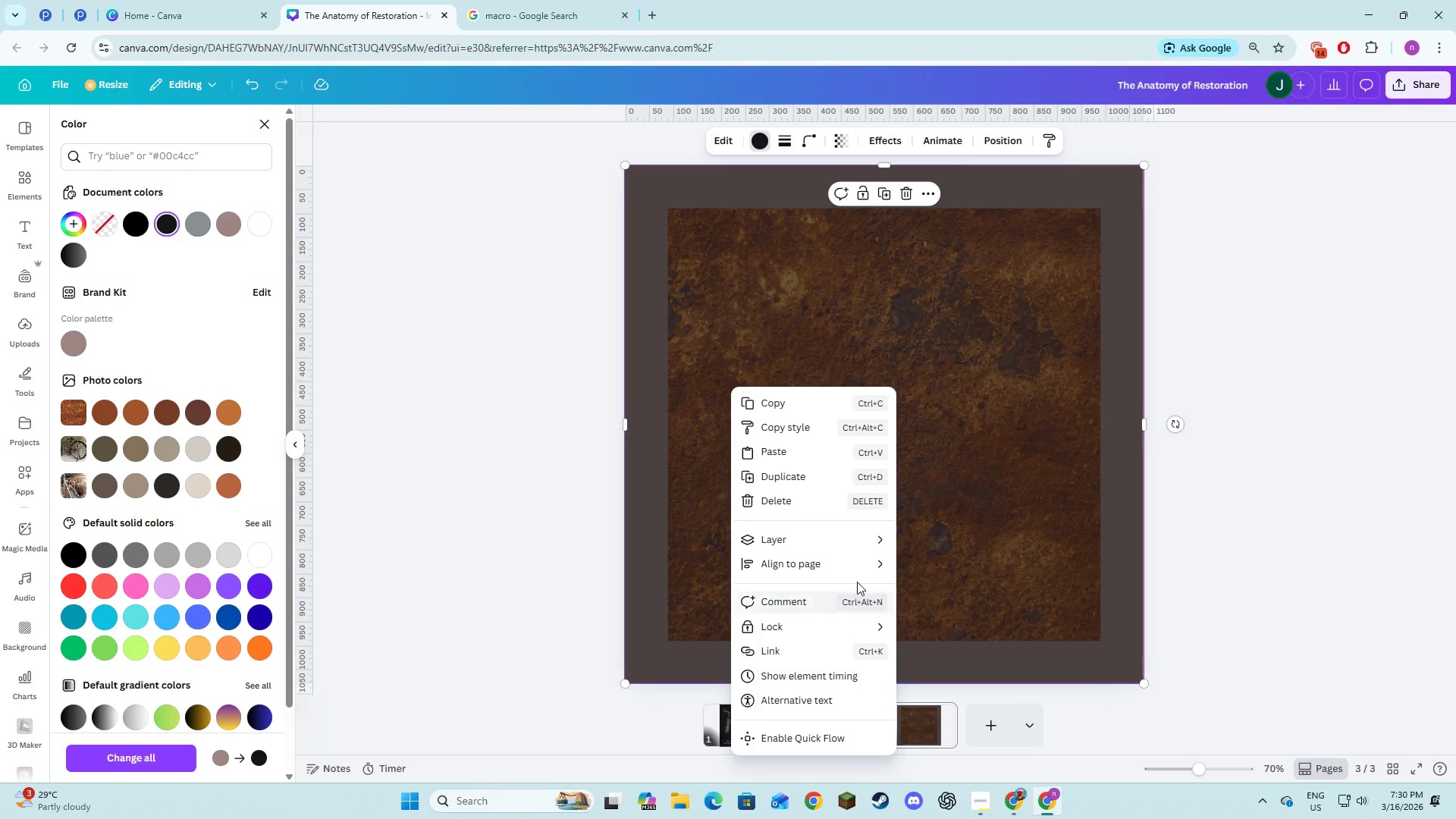 
left_click([852, 538])
 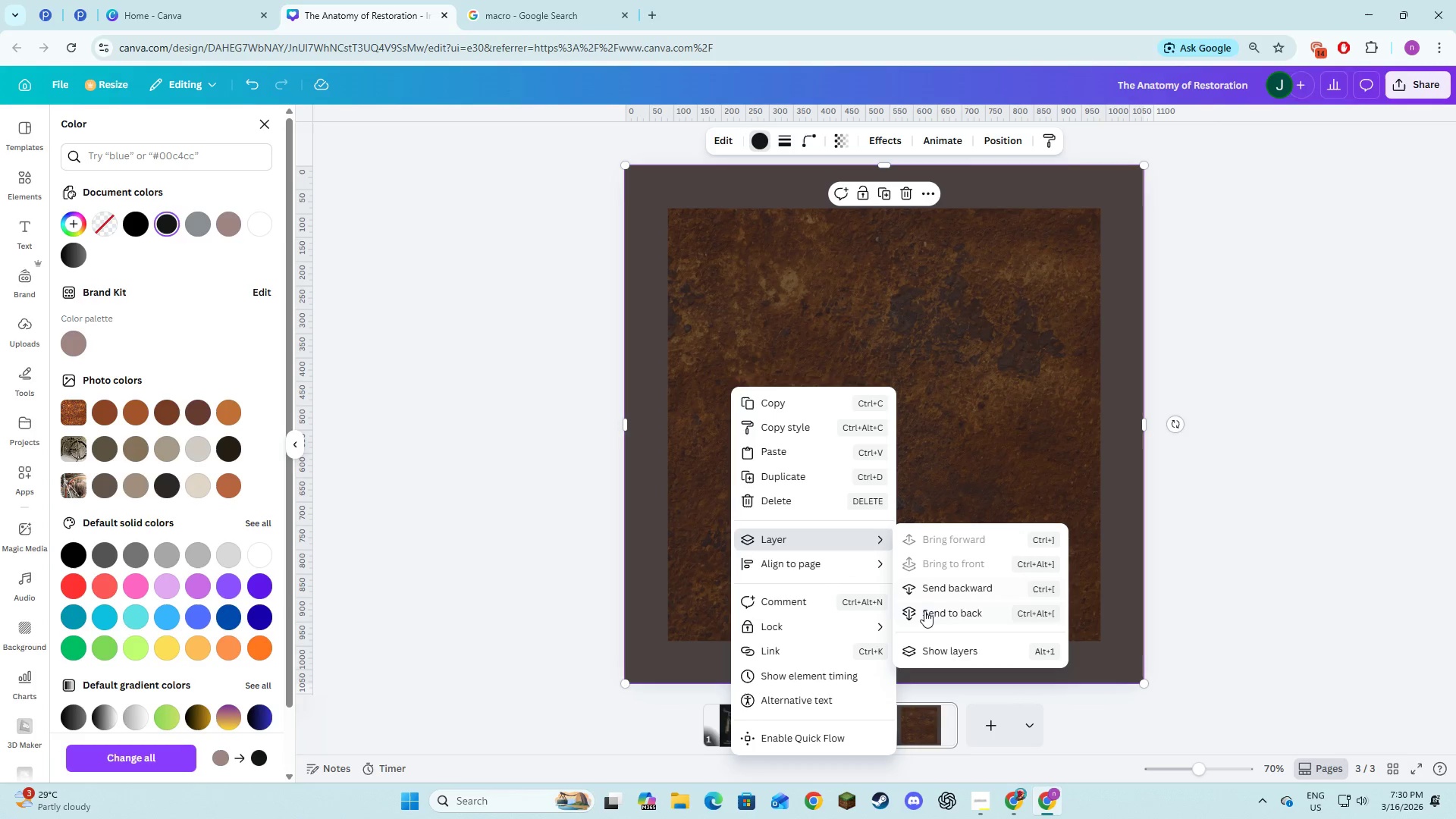 
left_click([924, 614])
 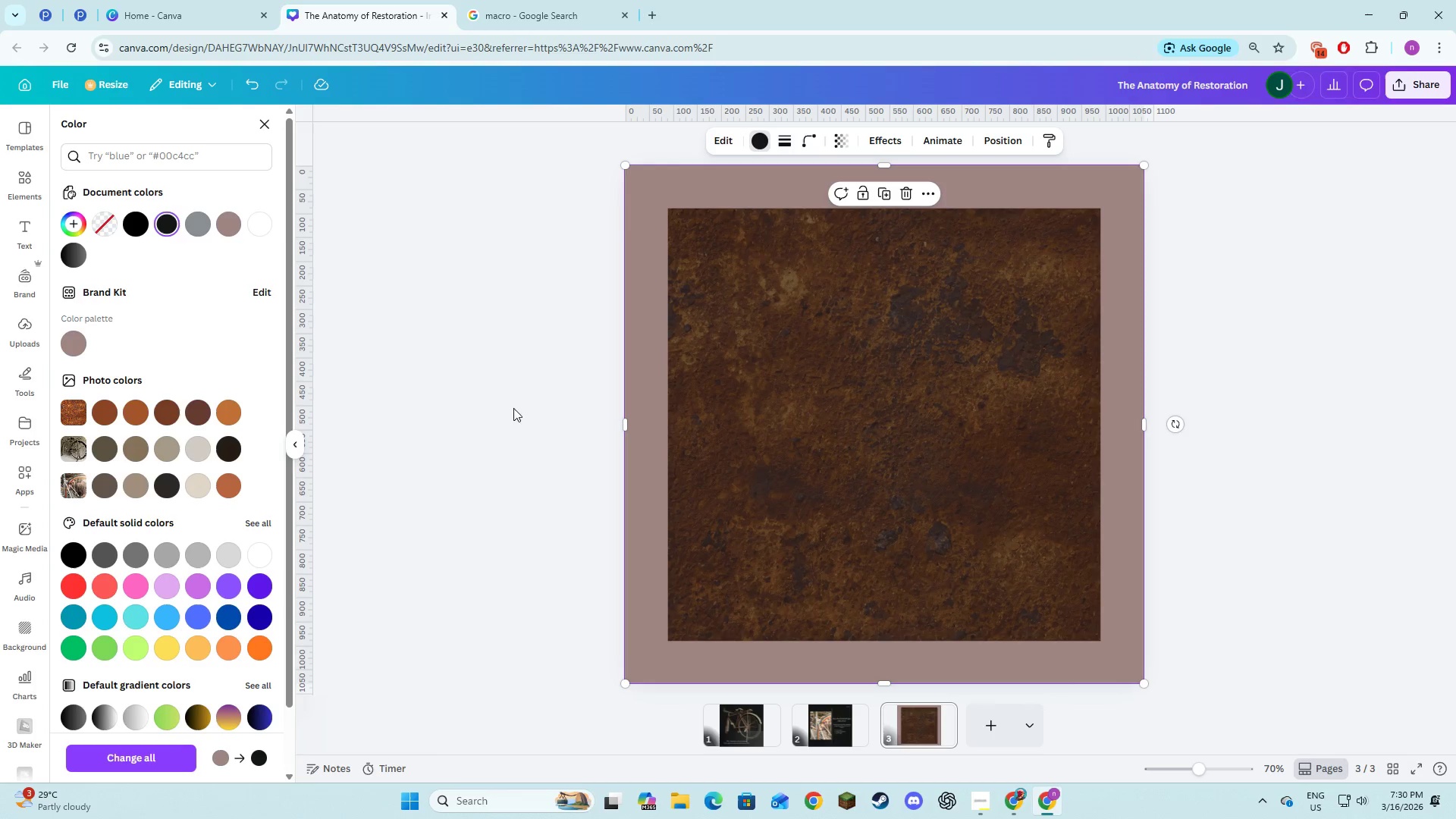 
left_click([478, 419])
 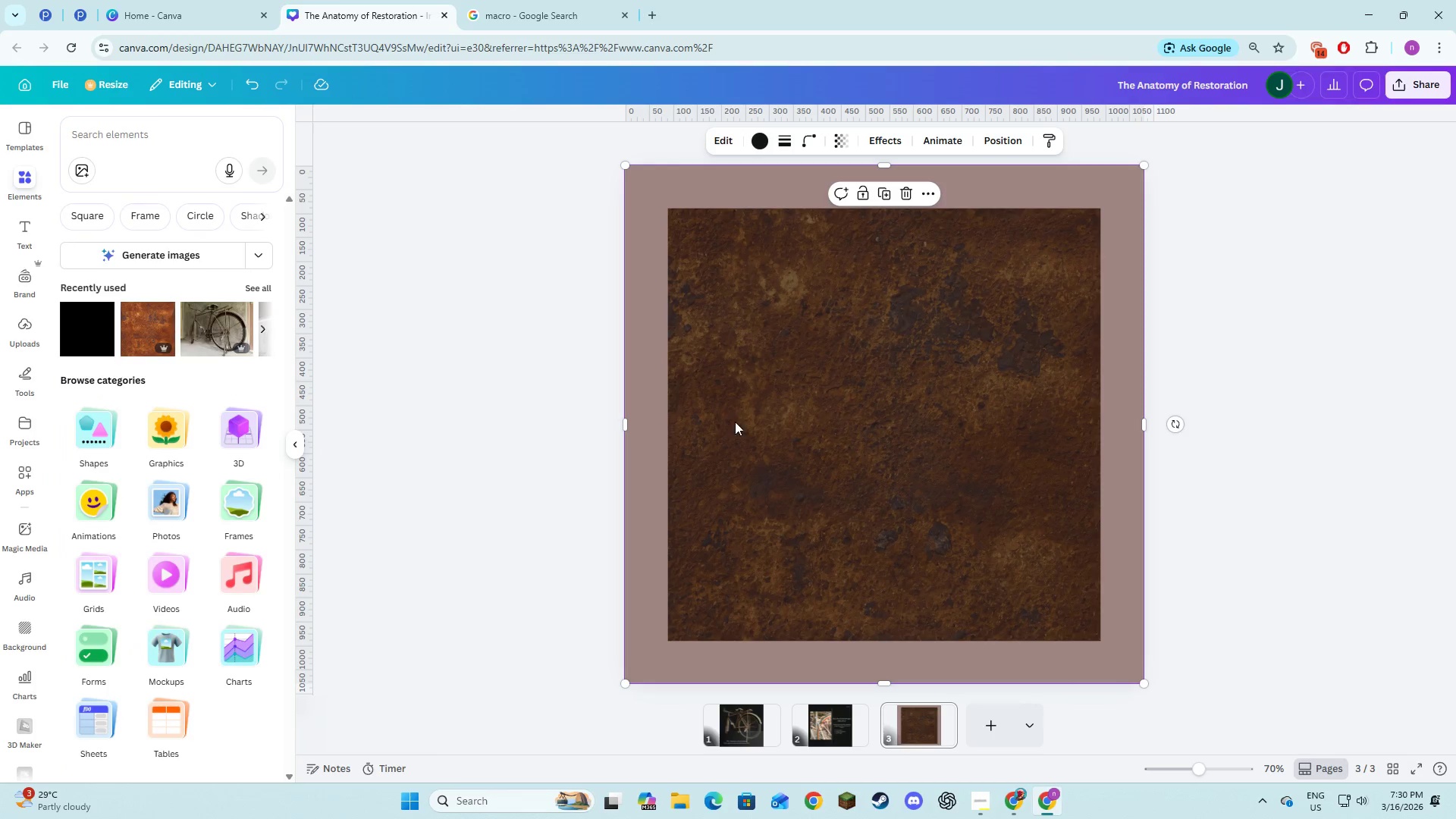 
left_click([735, 422])
 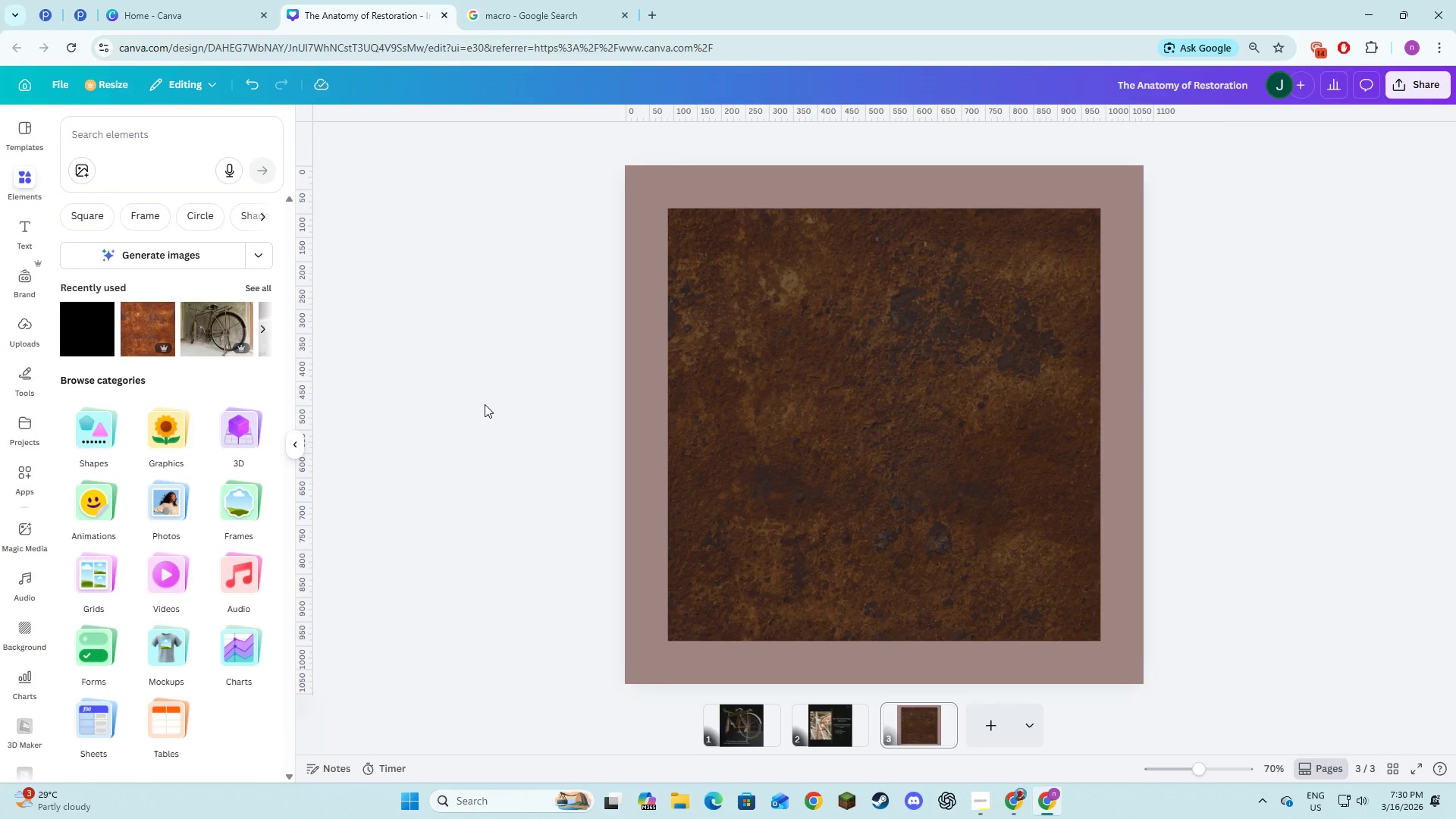 
wait(5.52)
 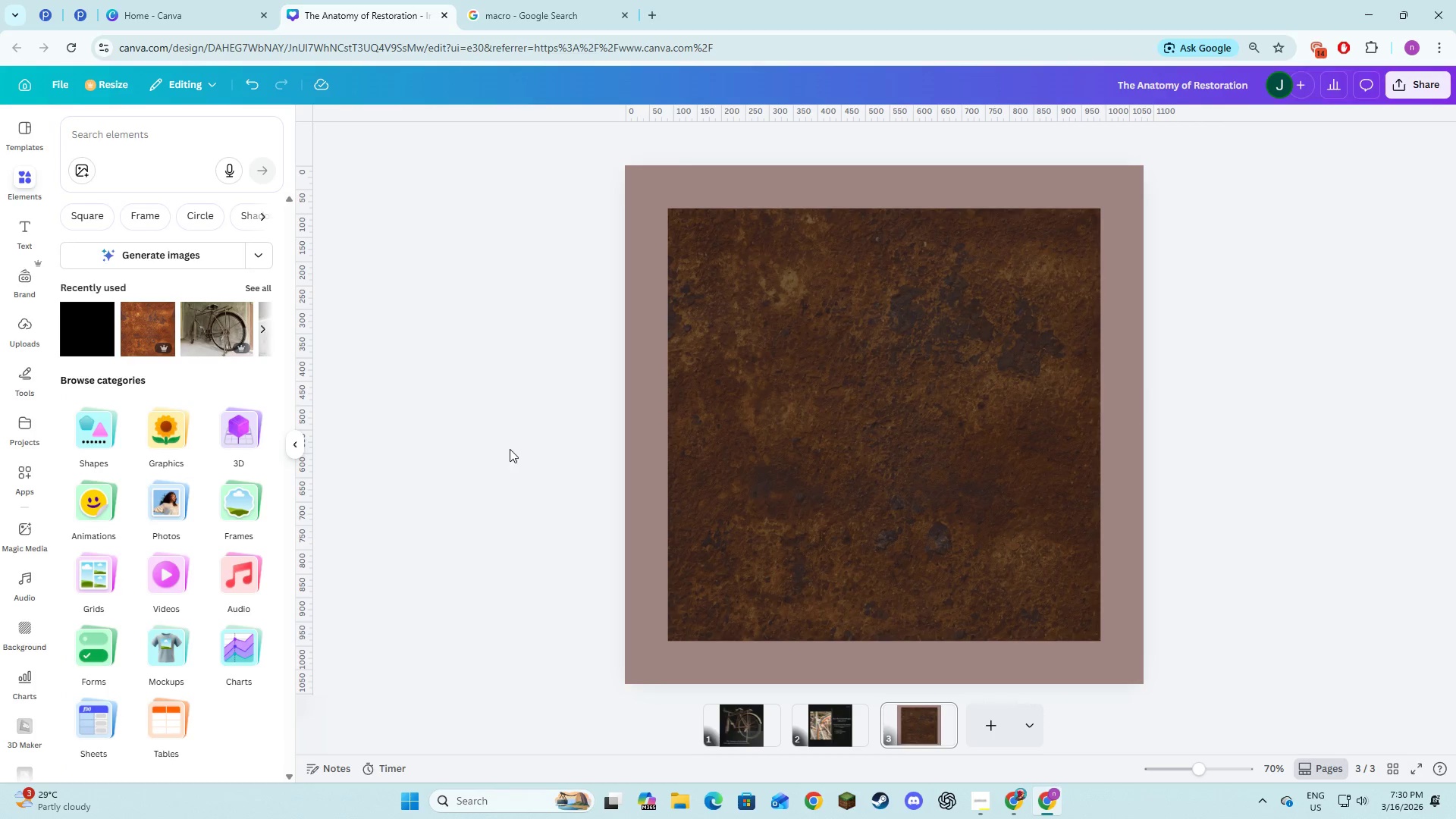 
left_click([28, 229])
 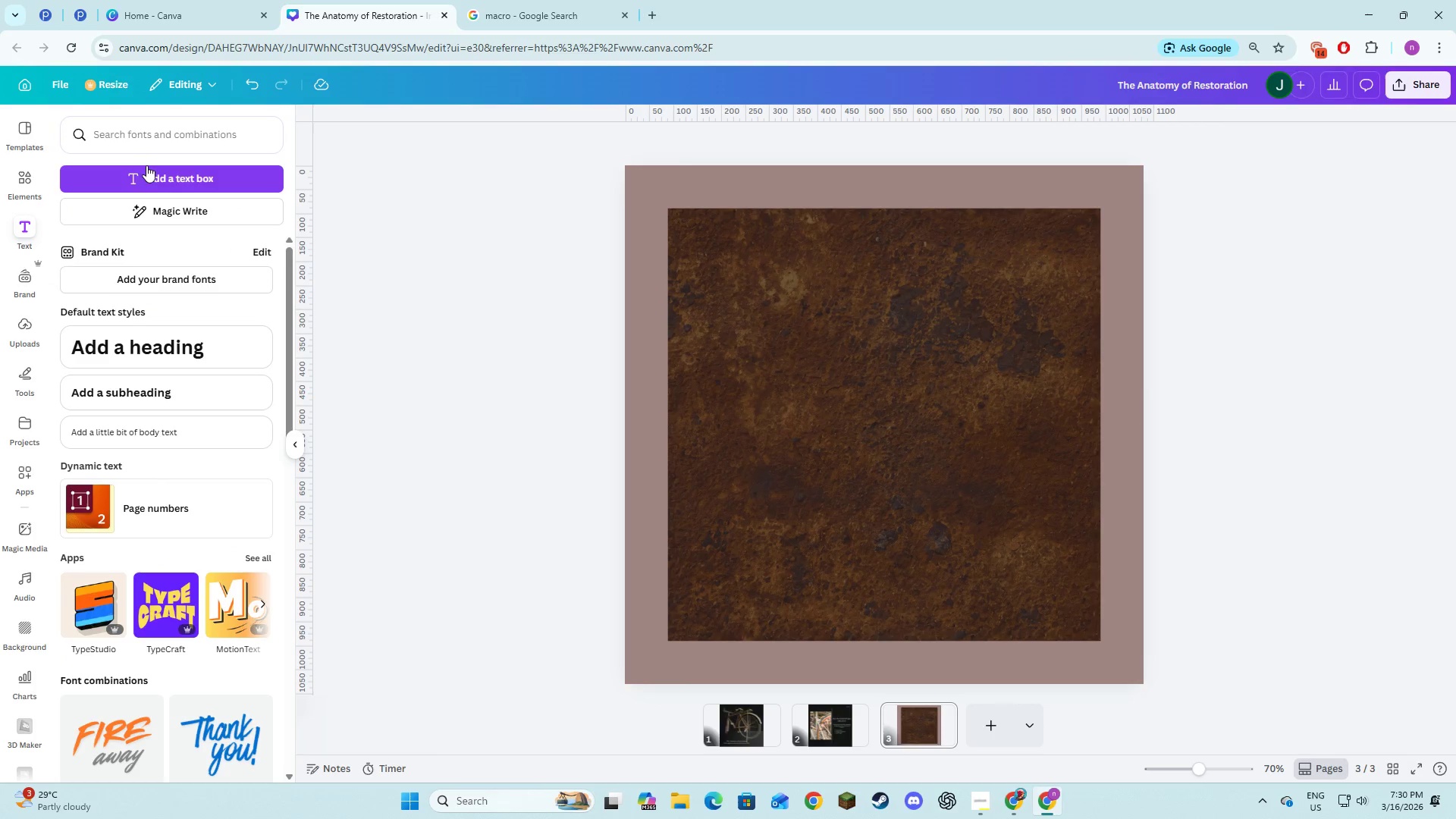 
left_click([148, 177])
 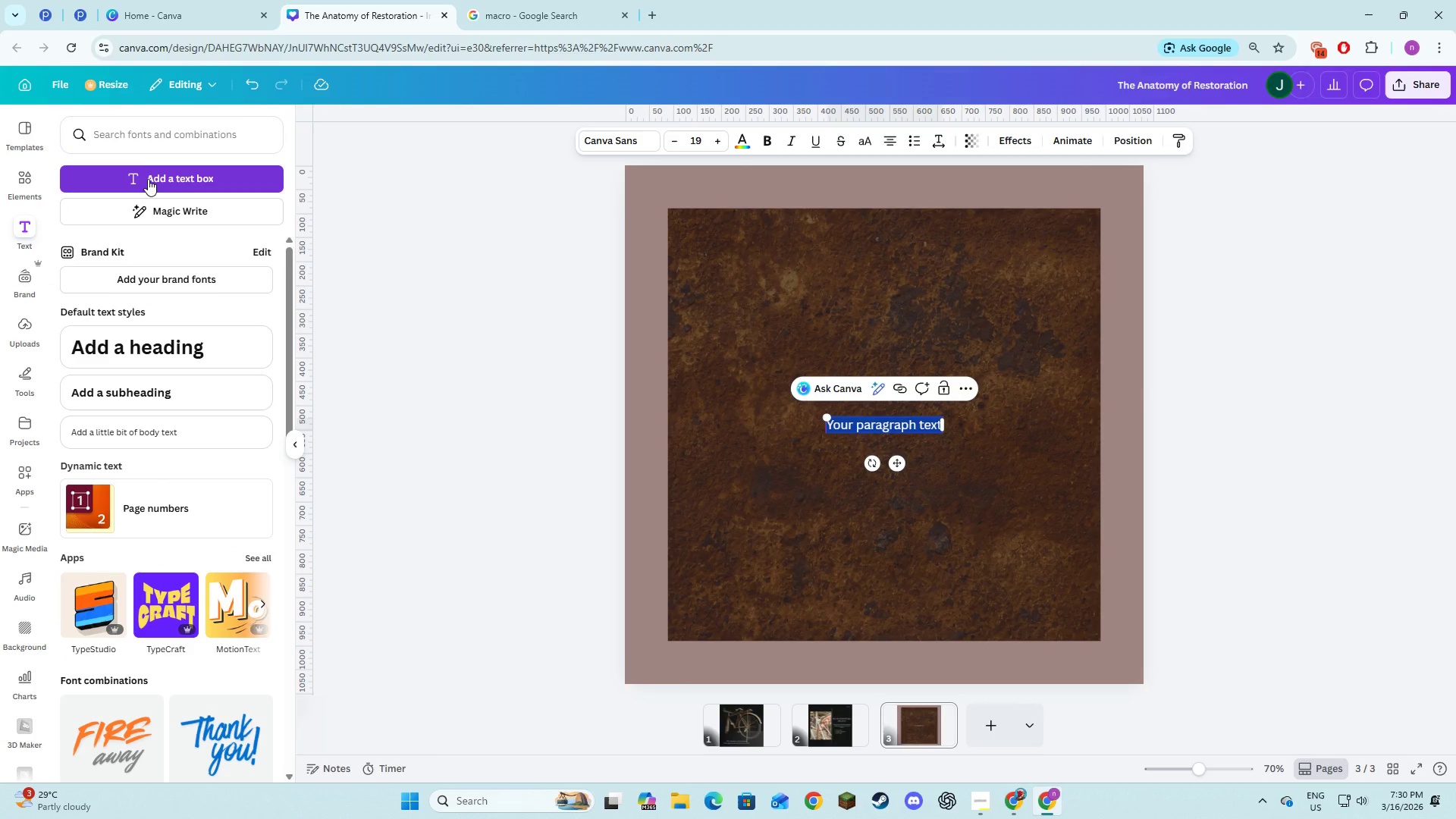 
type(Understna)
key(Backspace)
key(Backspace)
type(anding )
 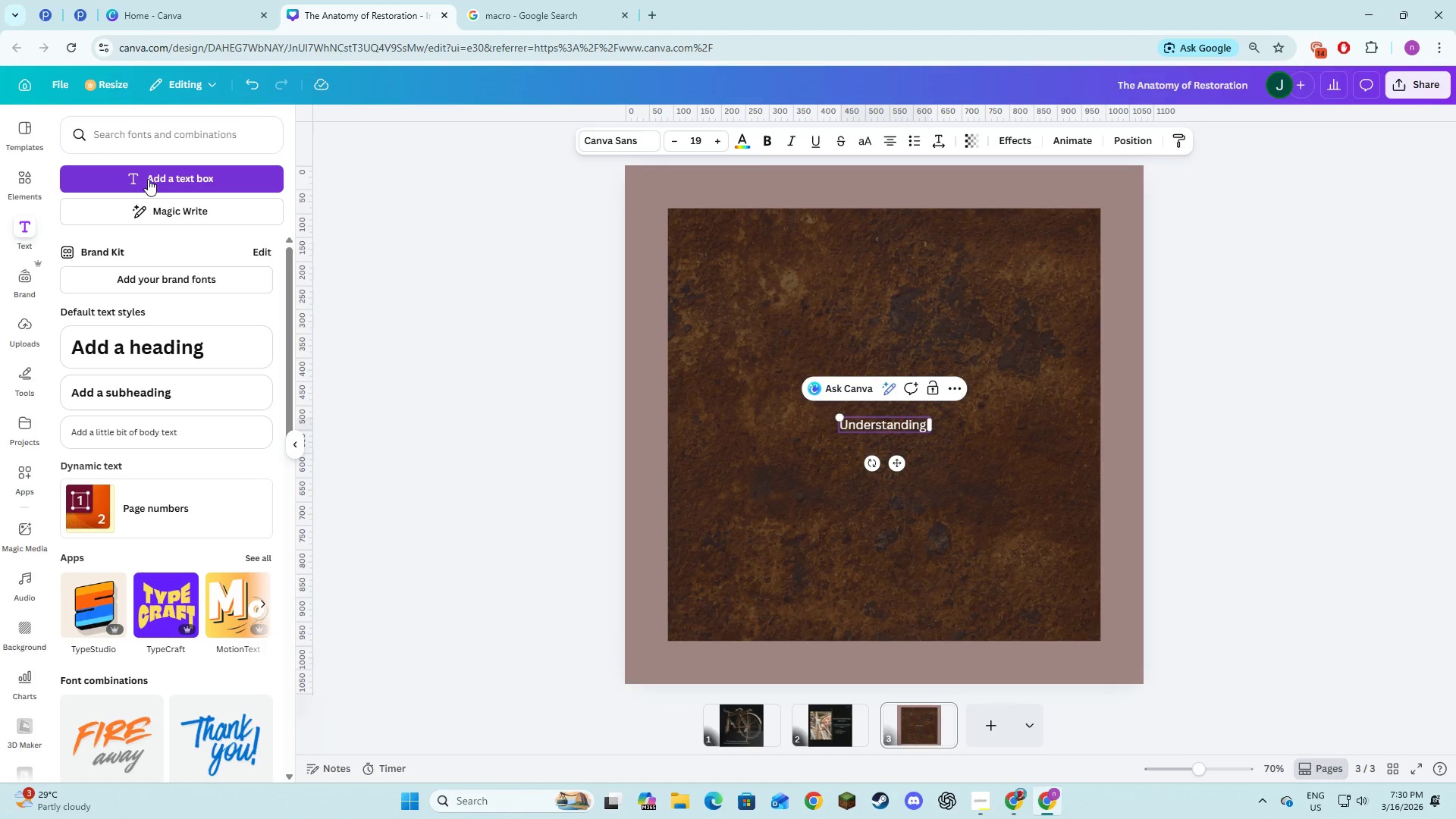 
key(Alt+AltLeft)
 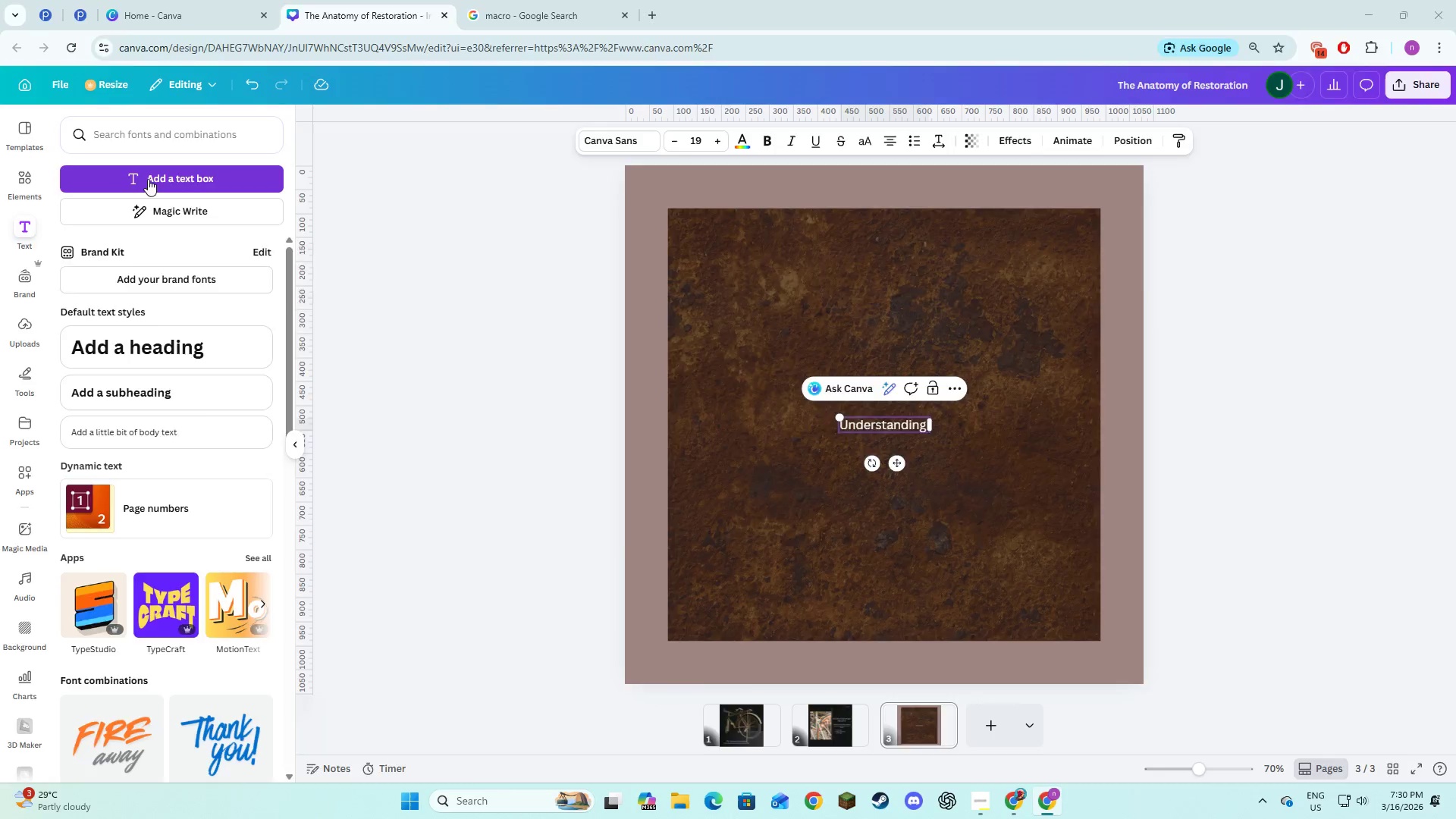 
key(Alt+Tab)